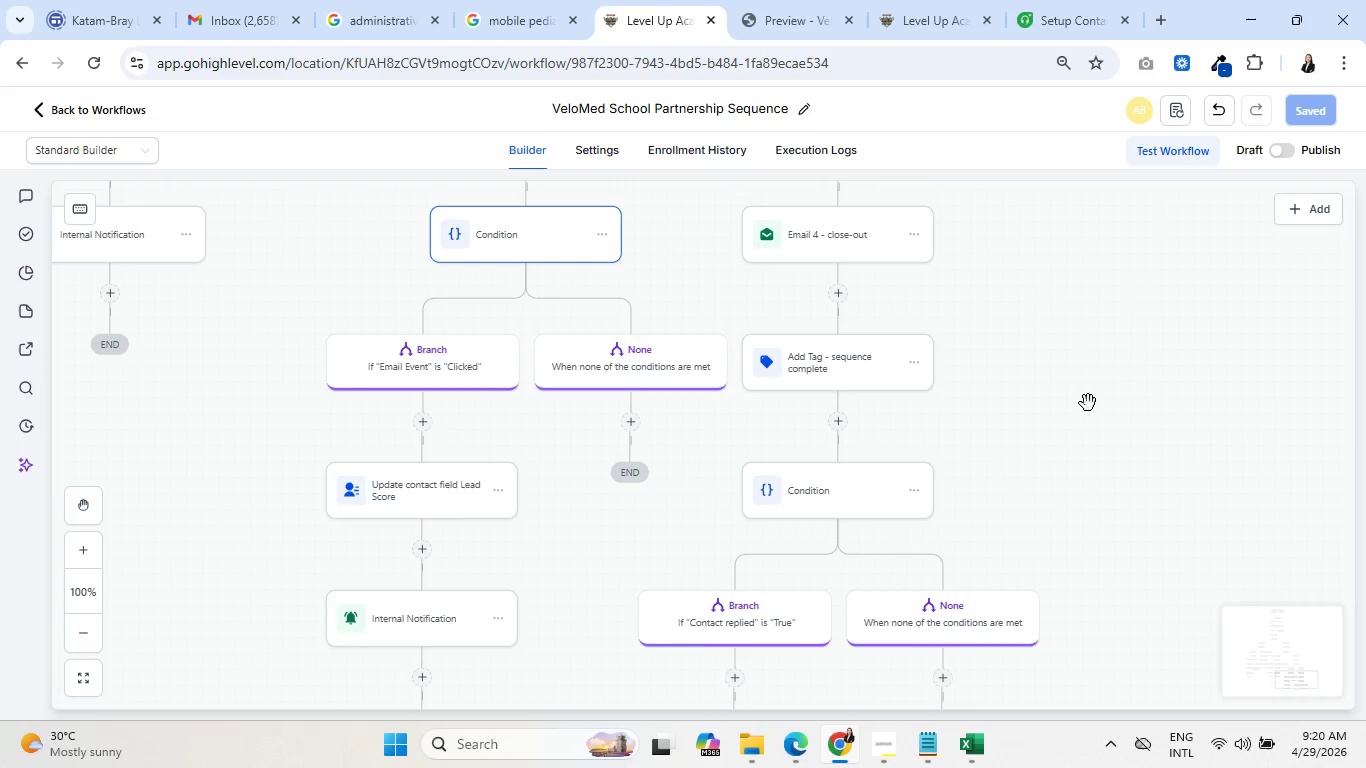 
left_click_drag(start_coordinate=[1090, 412], to_coordinate=[1127, 303])
 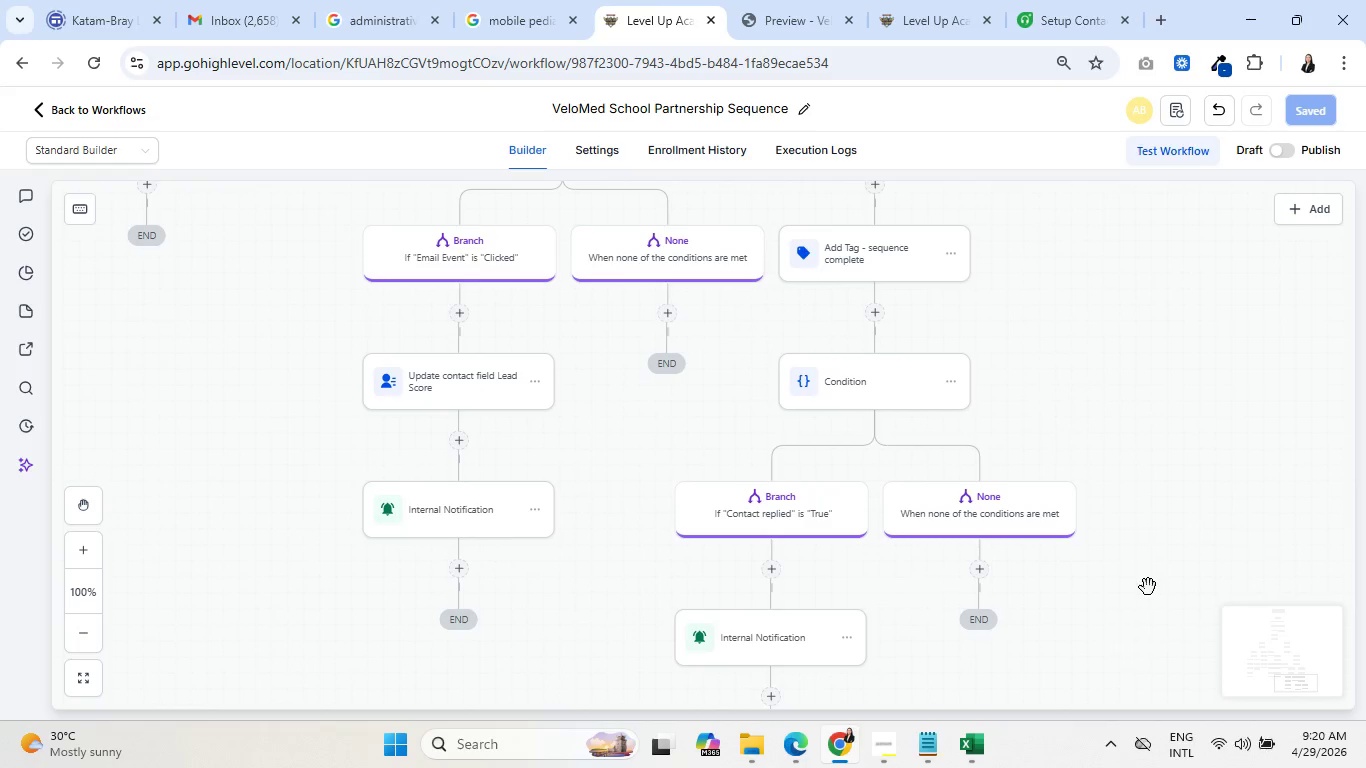 
left_click_drag(start_coordinate=[1150, 581], to_coordinate=[1151, 615])
 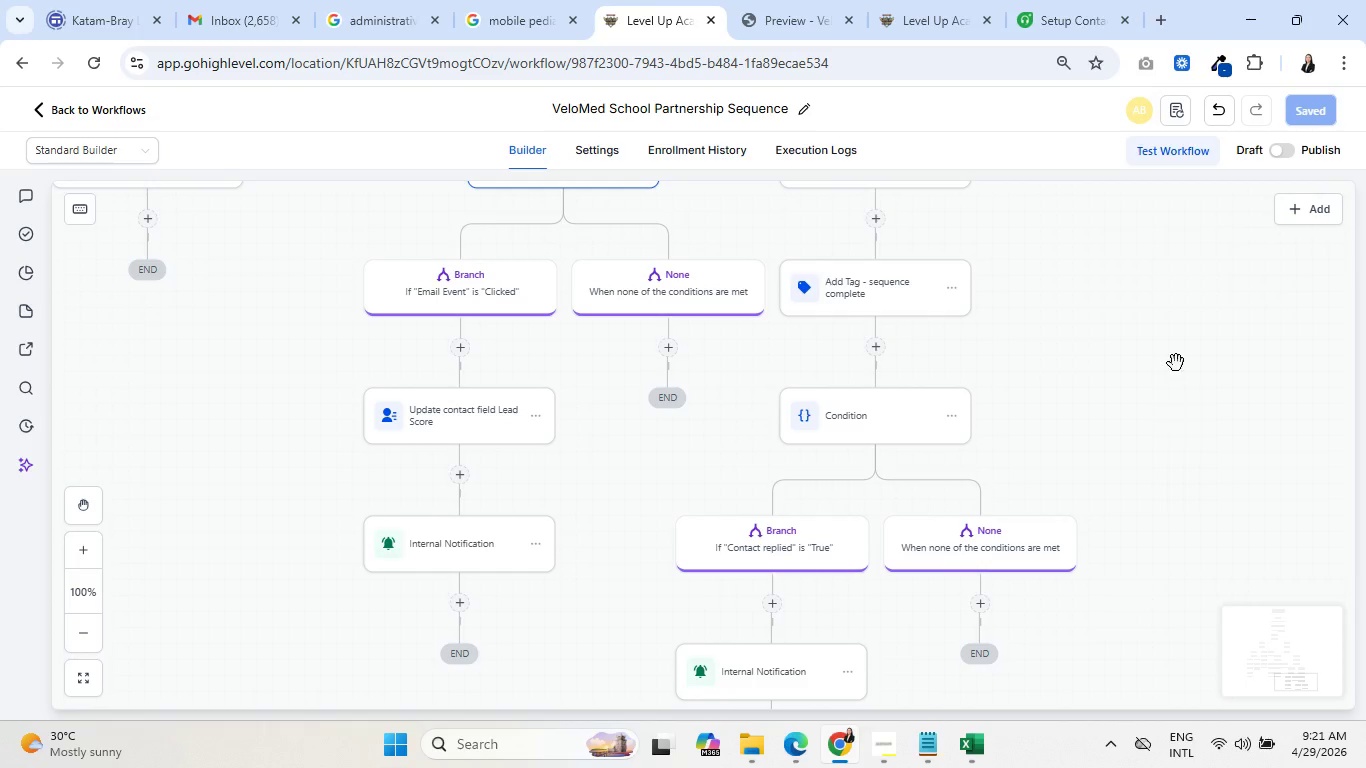 
left_click_drag(start_coordinate=[1176, 362], to_coordinate=[1171, 540])
 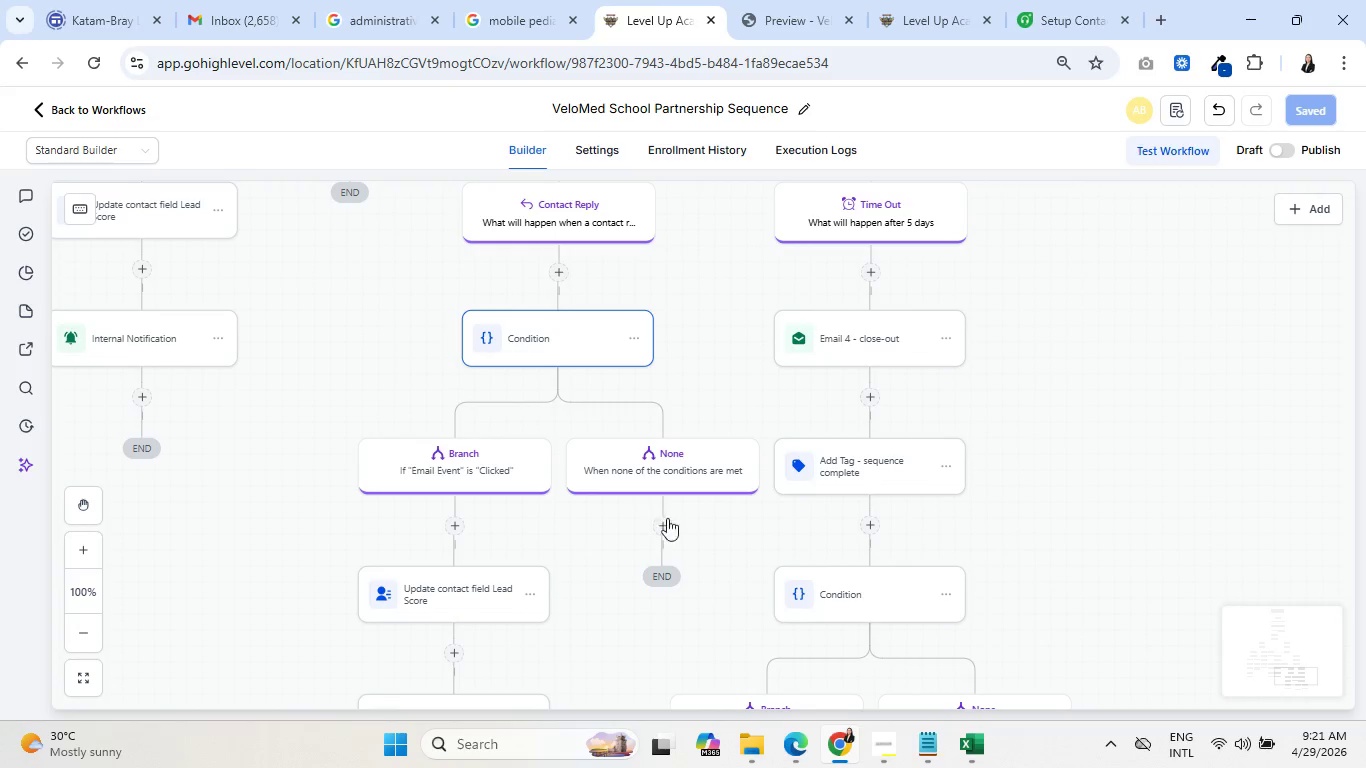 
wait(5.84)
 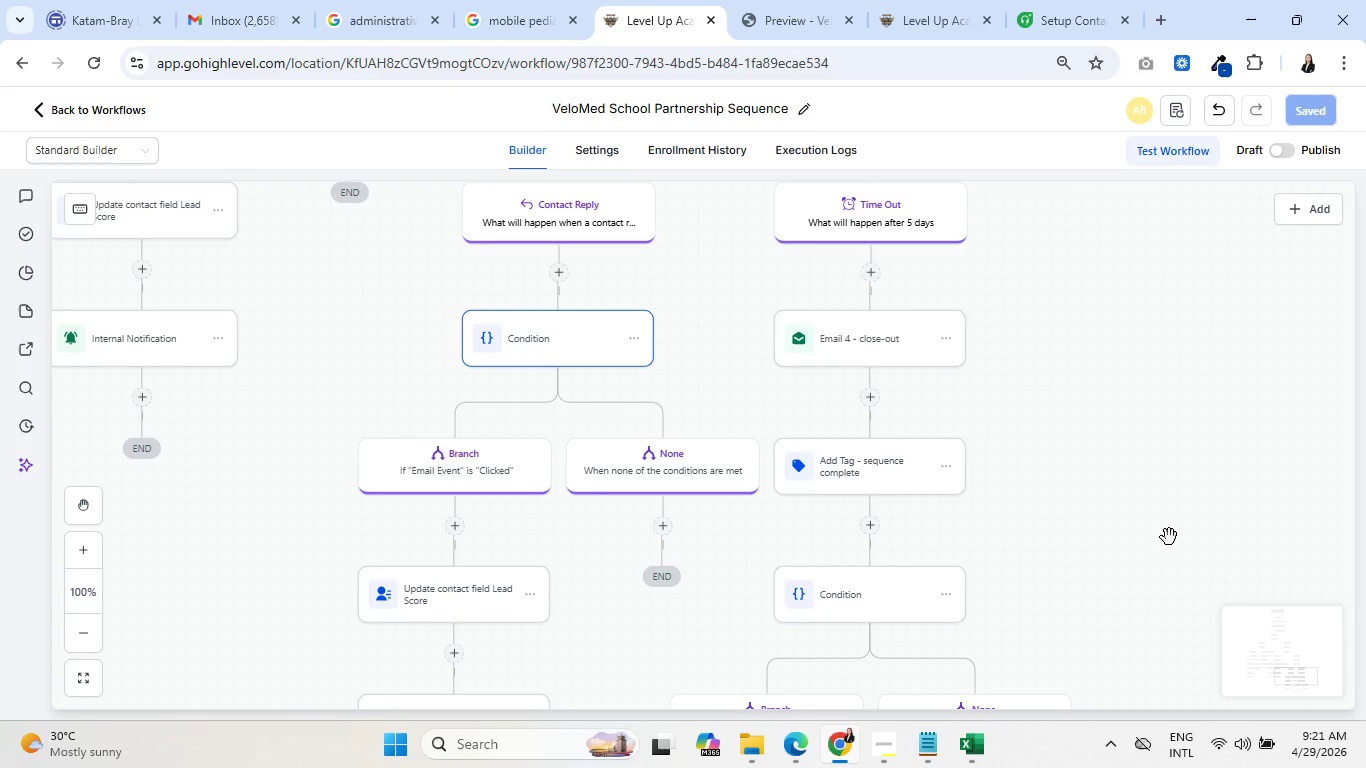 
mouse_move([581, 357])
 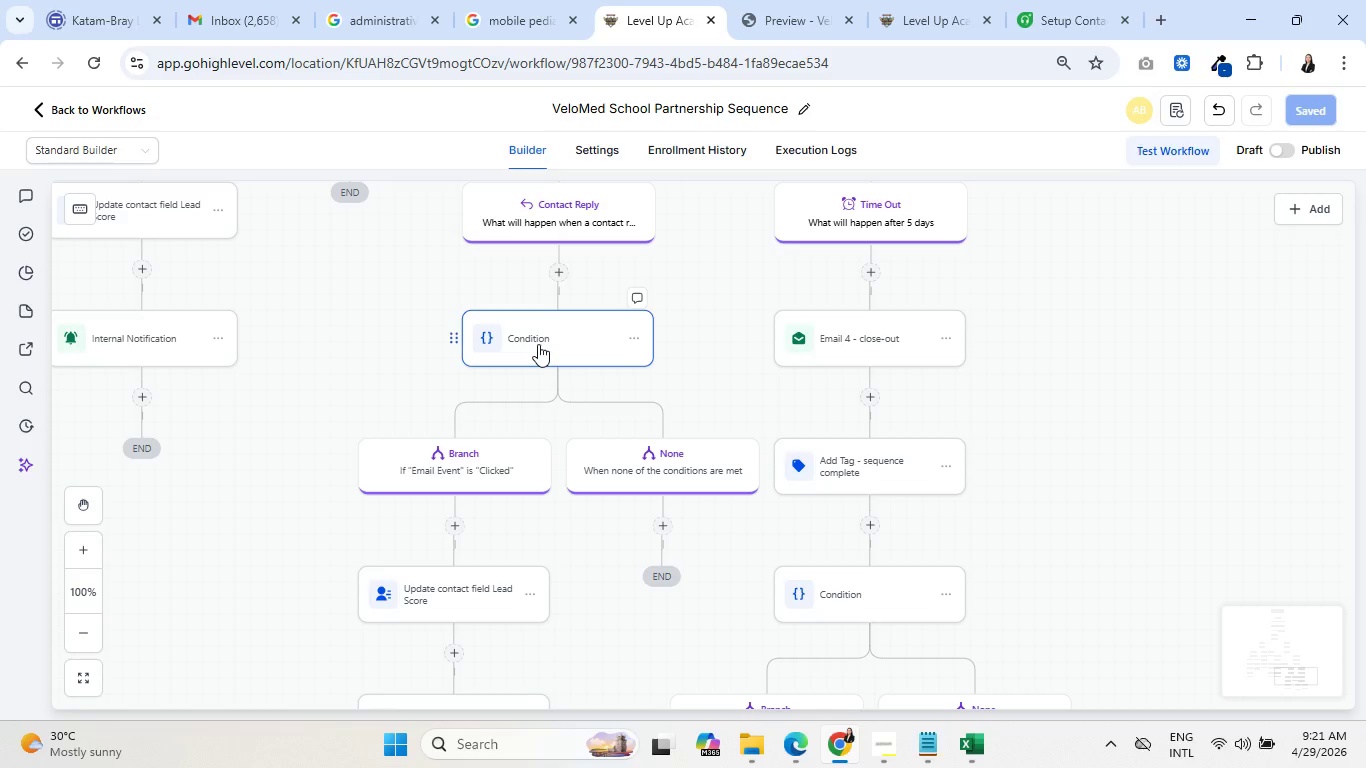 
left_click([538, 344])
 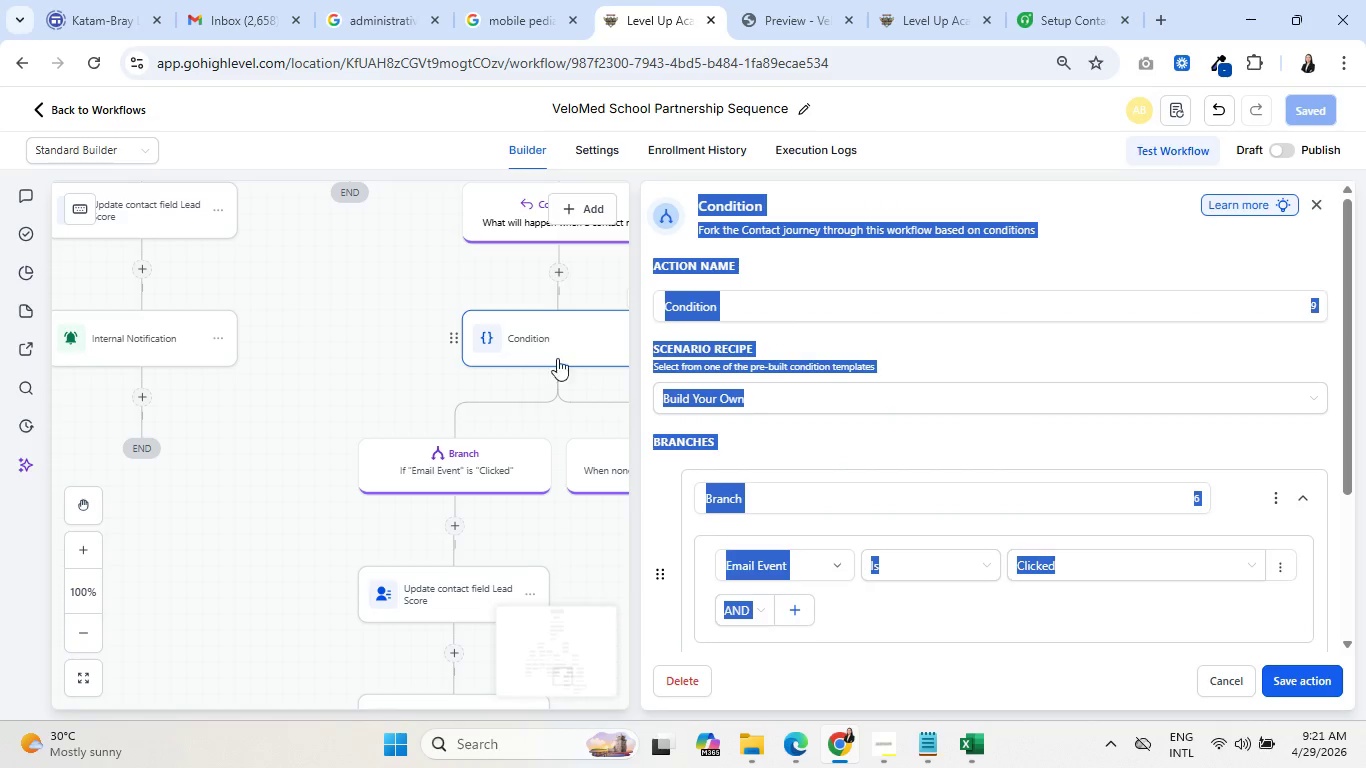 
left_click([989, 394])
 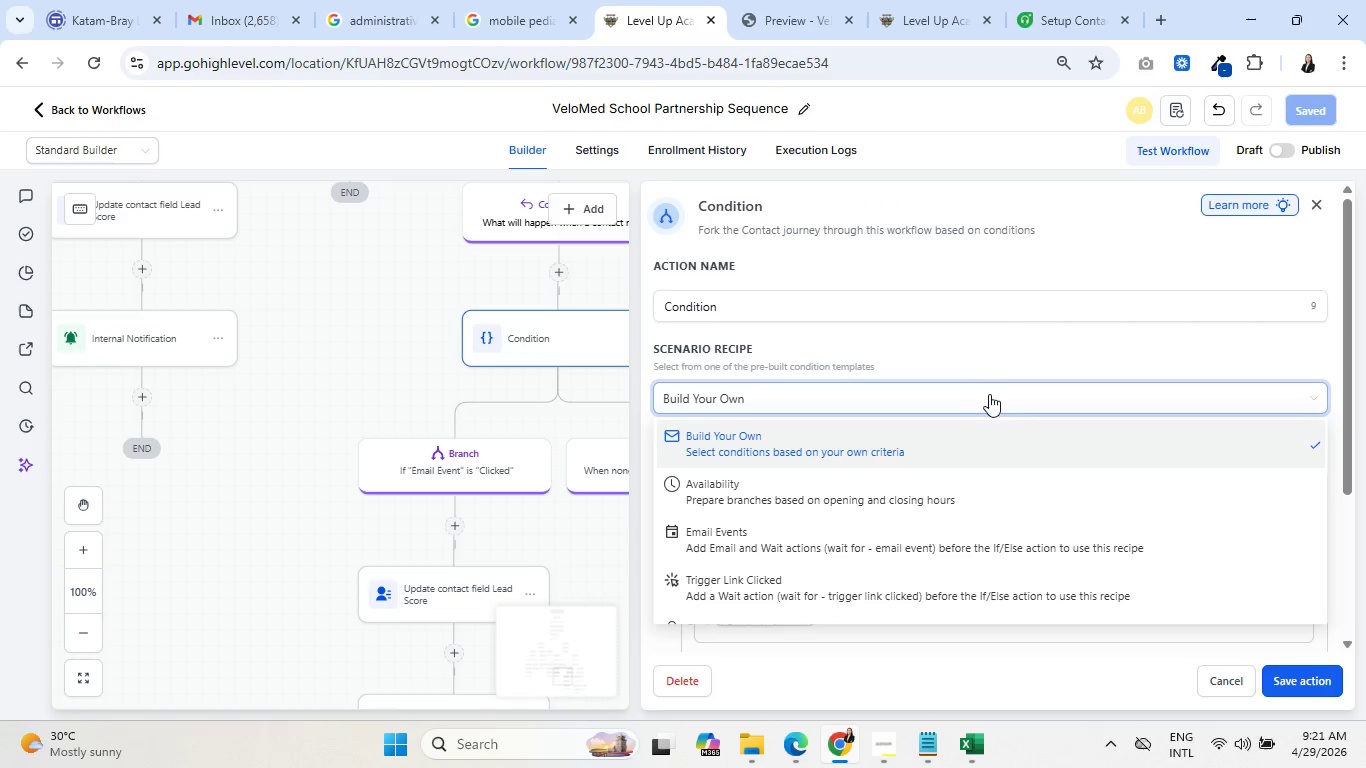 
left_click([1010, 346])
 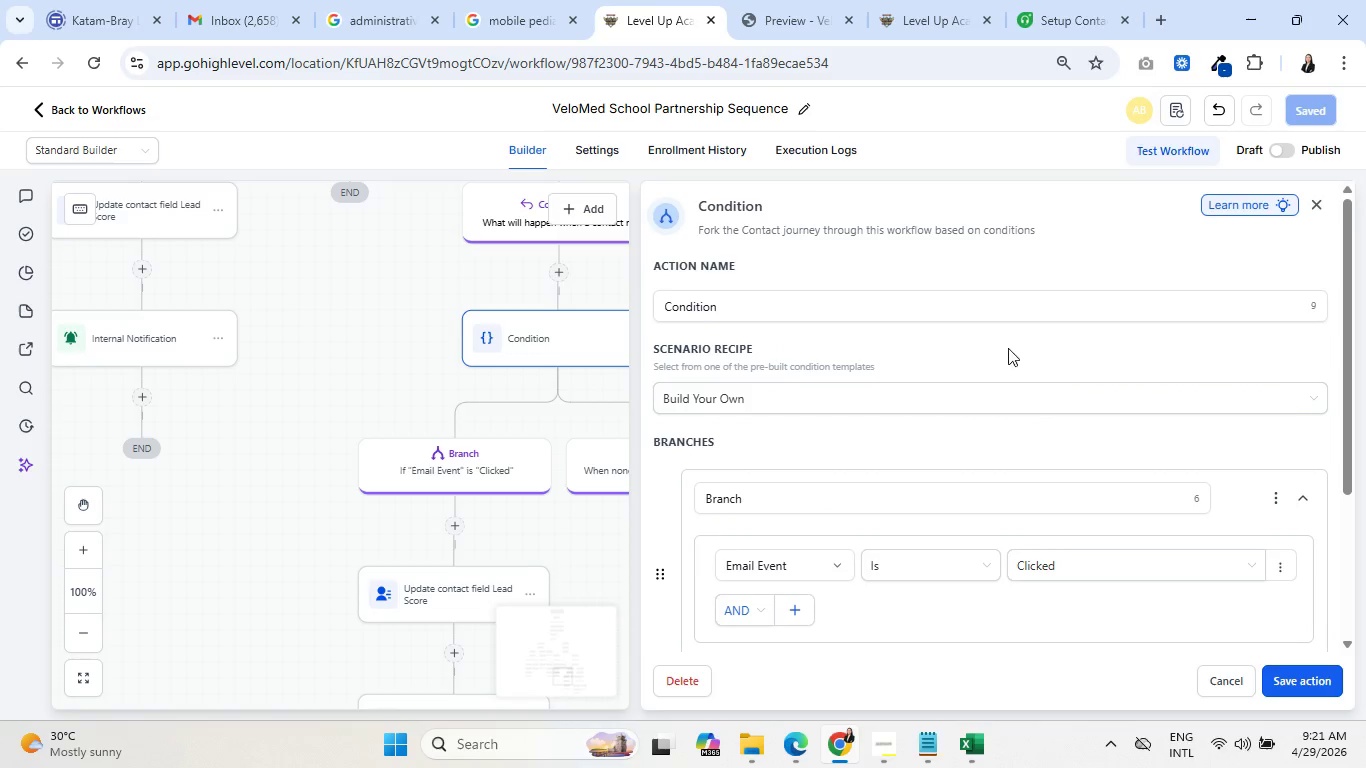 
scroll: coordinate [968, 411], scroll_direction: down, amount: 4.0
 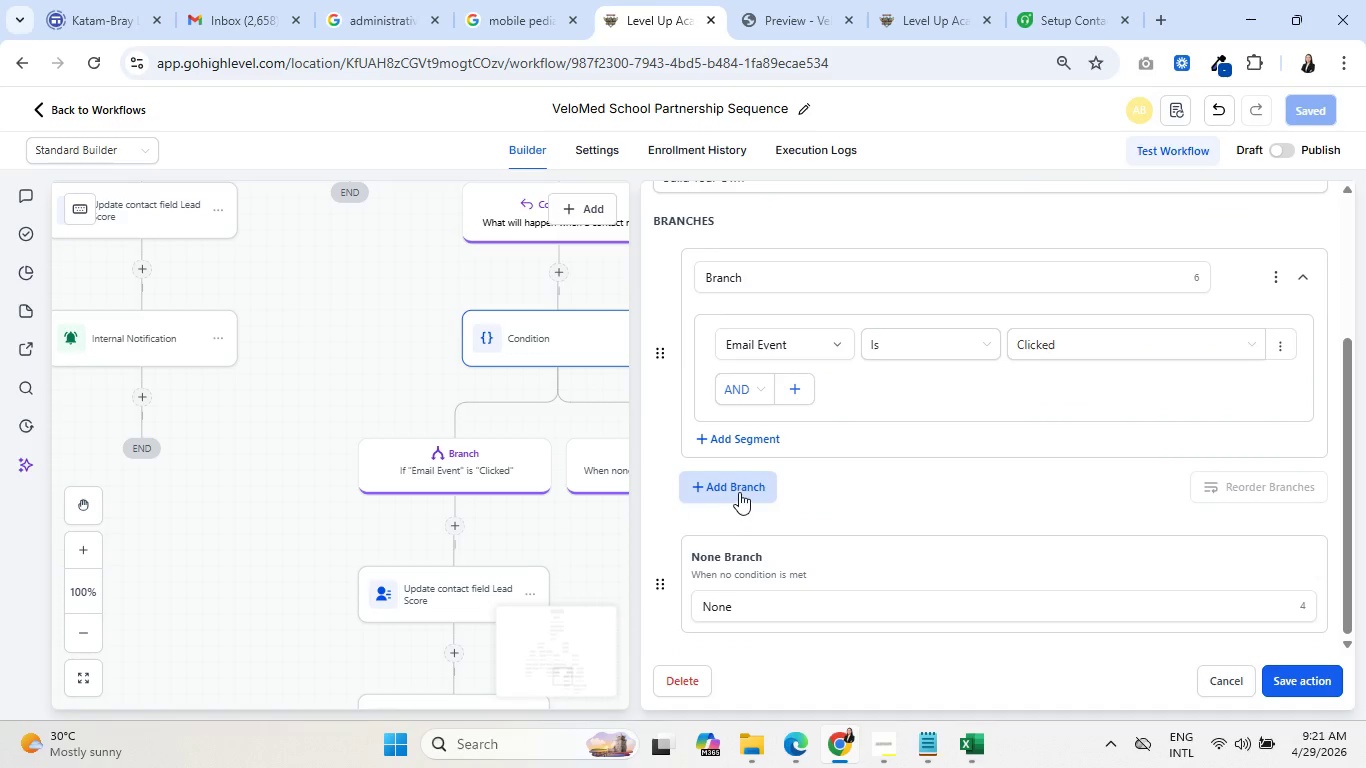 
left_click([198, 436])
 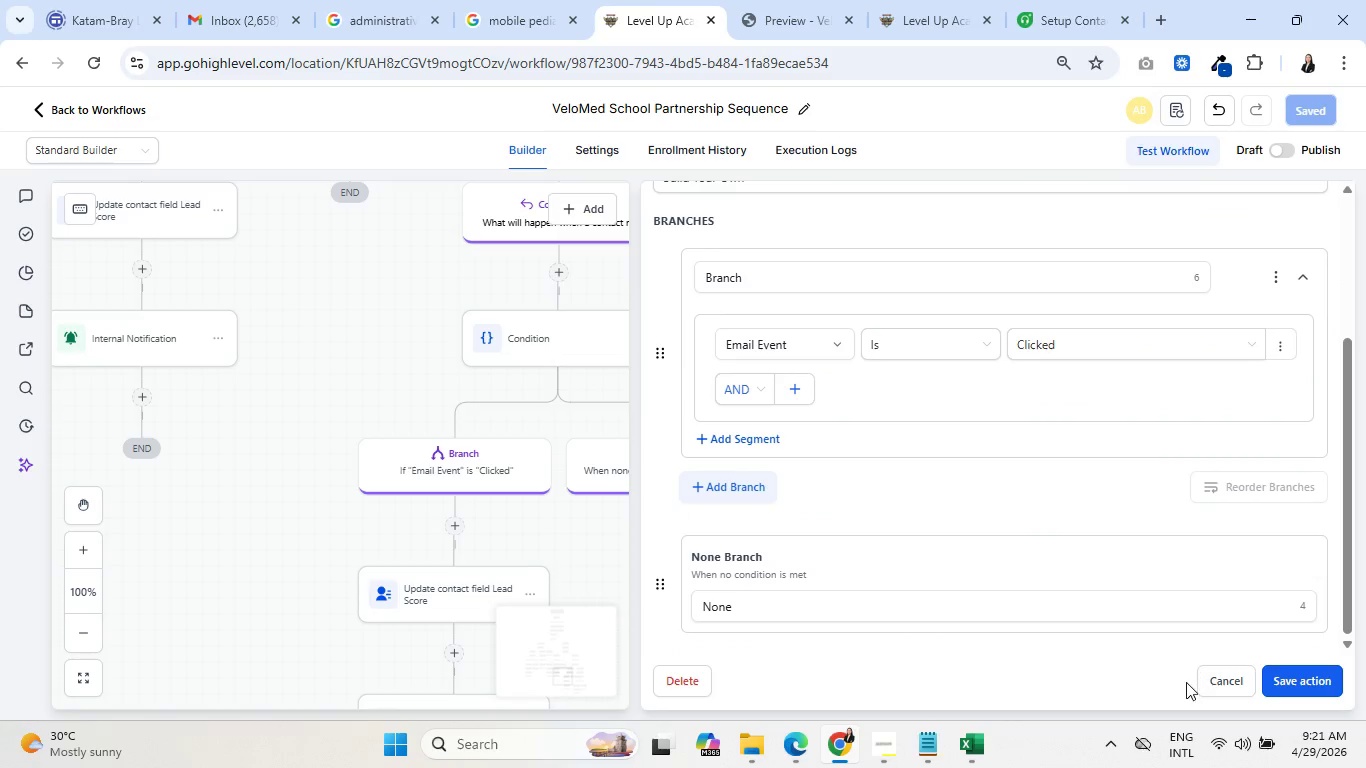 
left_click([1215, 678])
 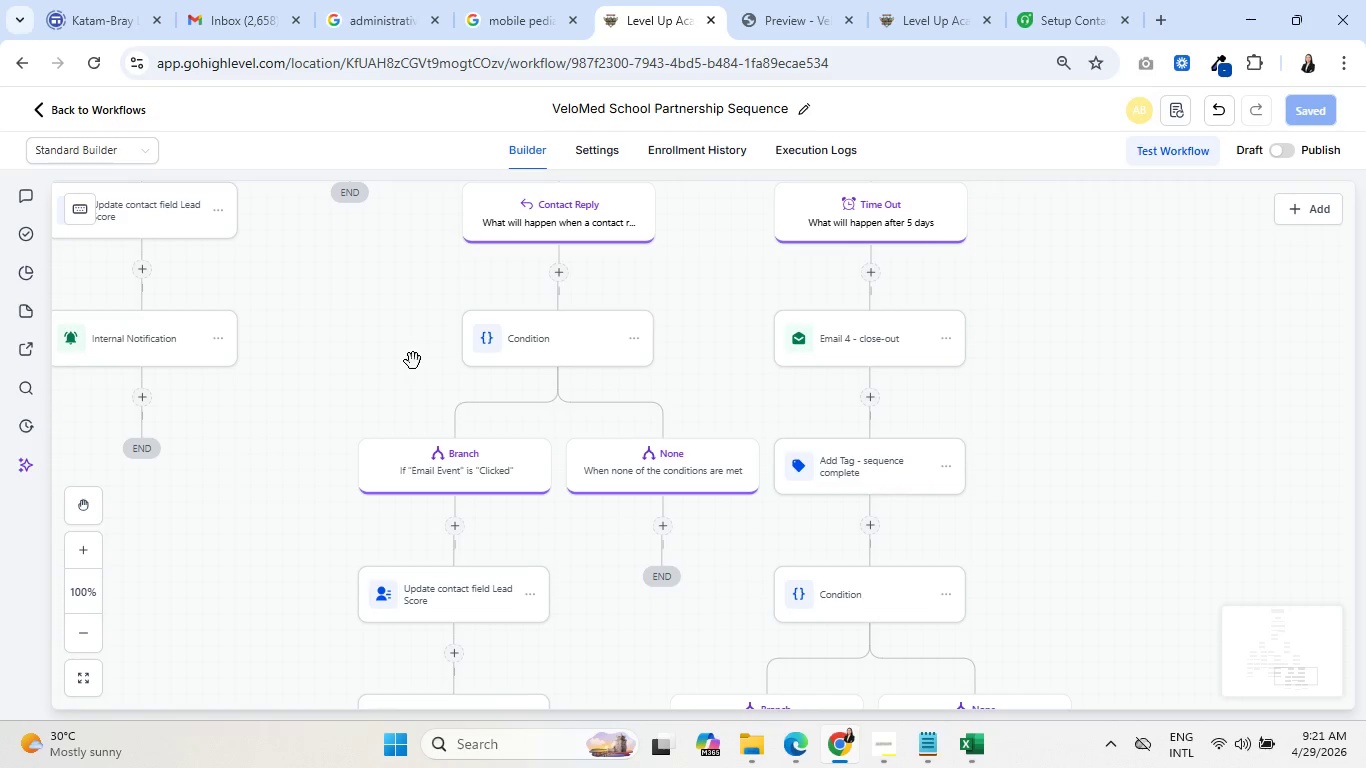 
left_click([609, 339])
 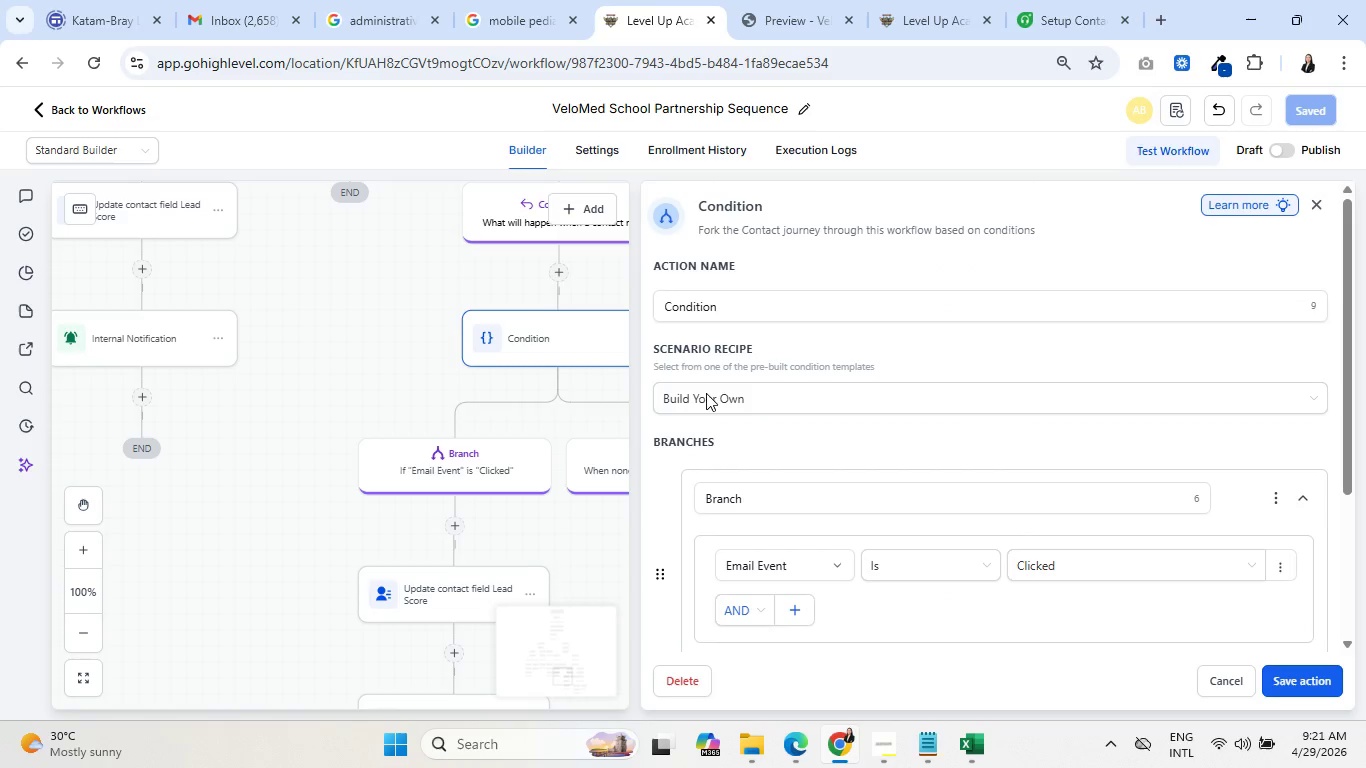 
scroll: coordinate [850, 494], scroll_direction: down, amount: 2.0
 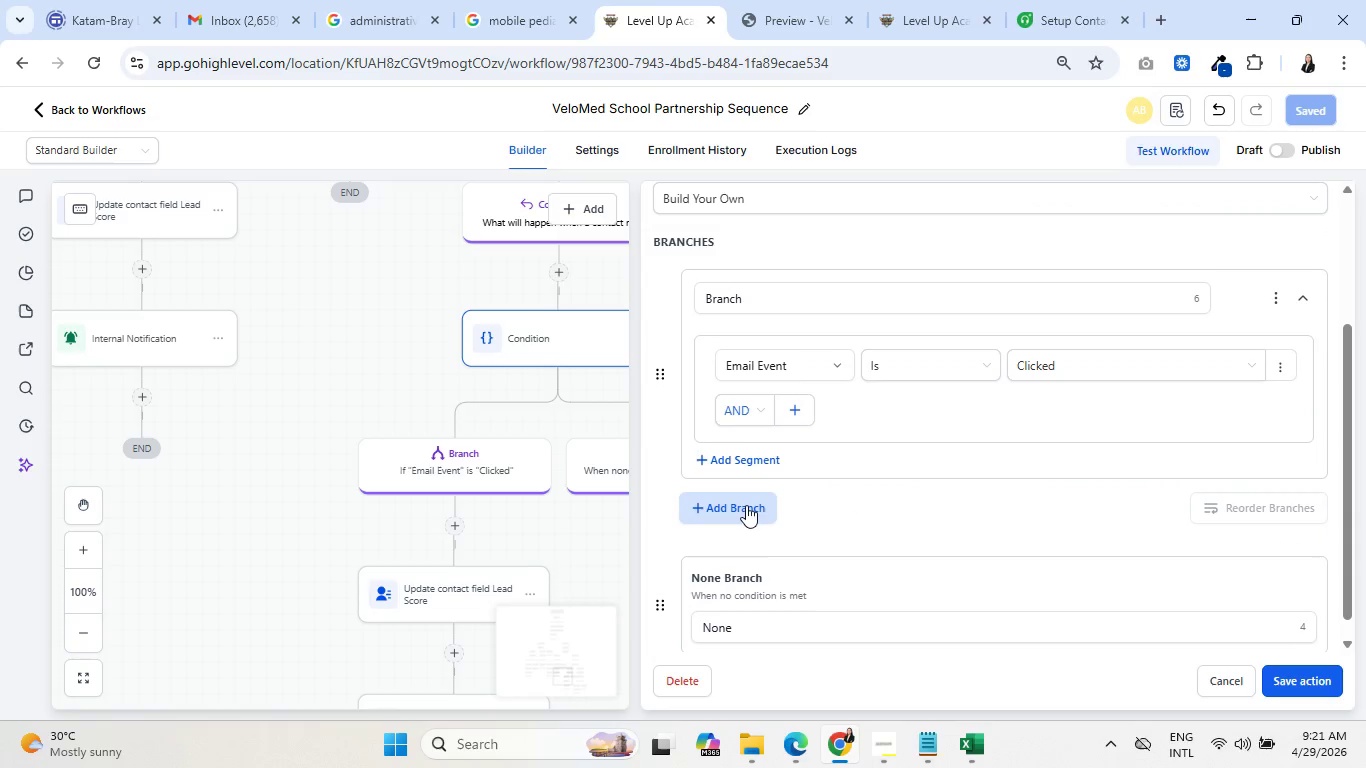 
left_click([746, 505])
 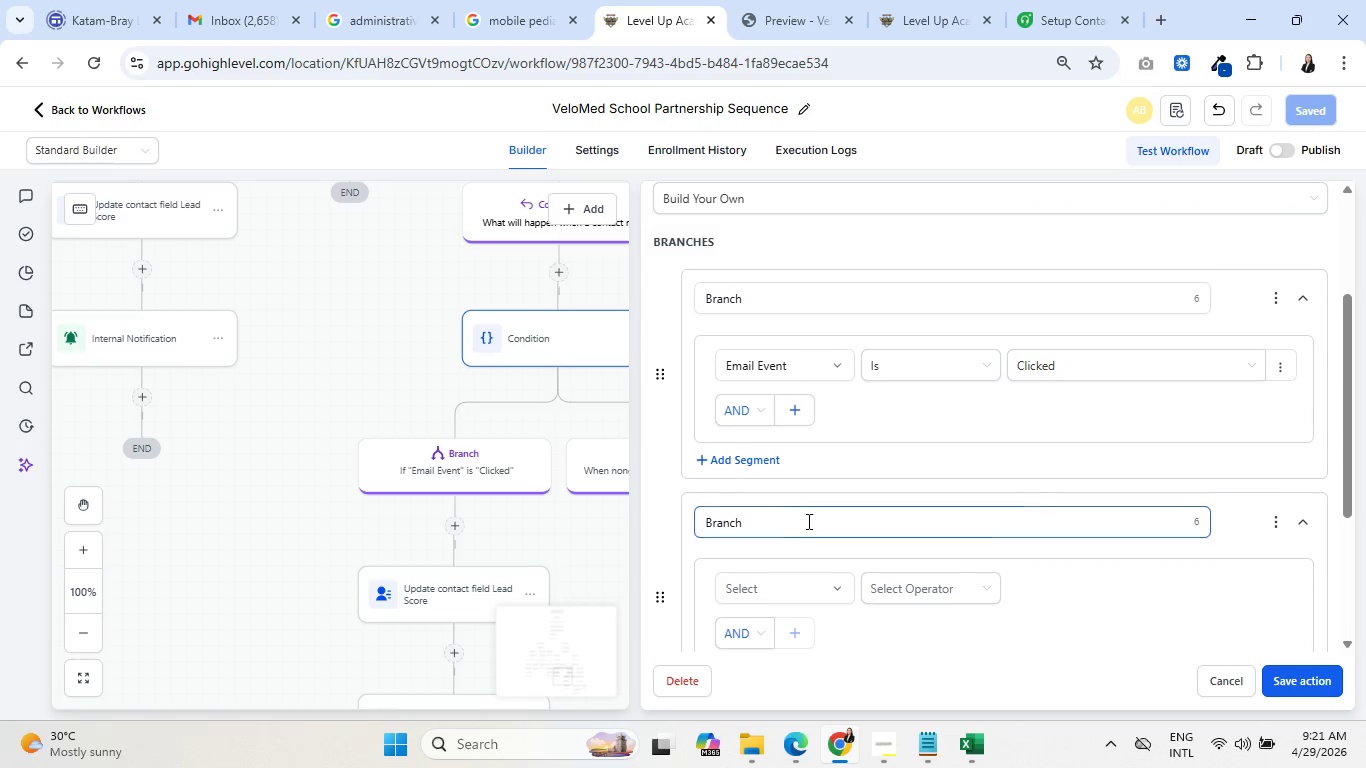 
left_click([814, 523])
 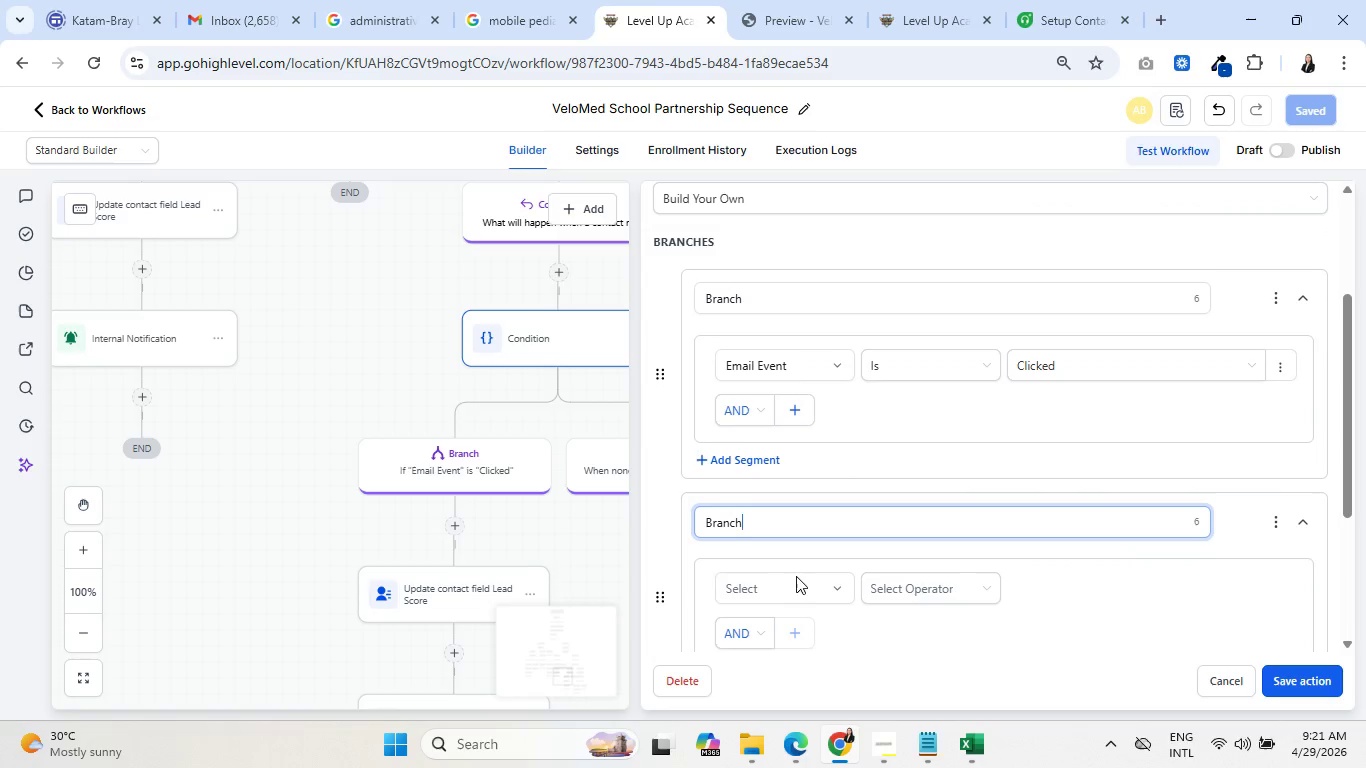 
left_click([797, 601])
 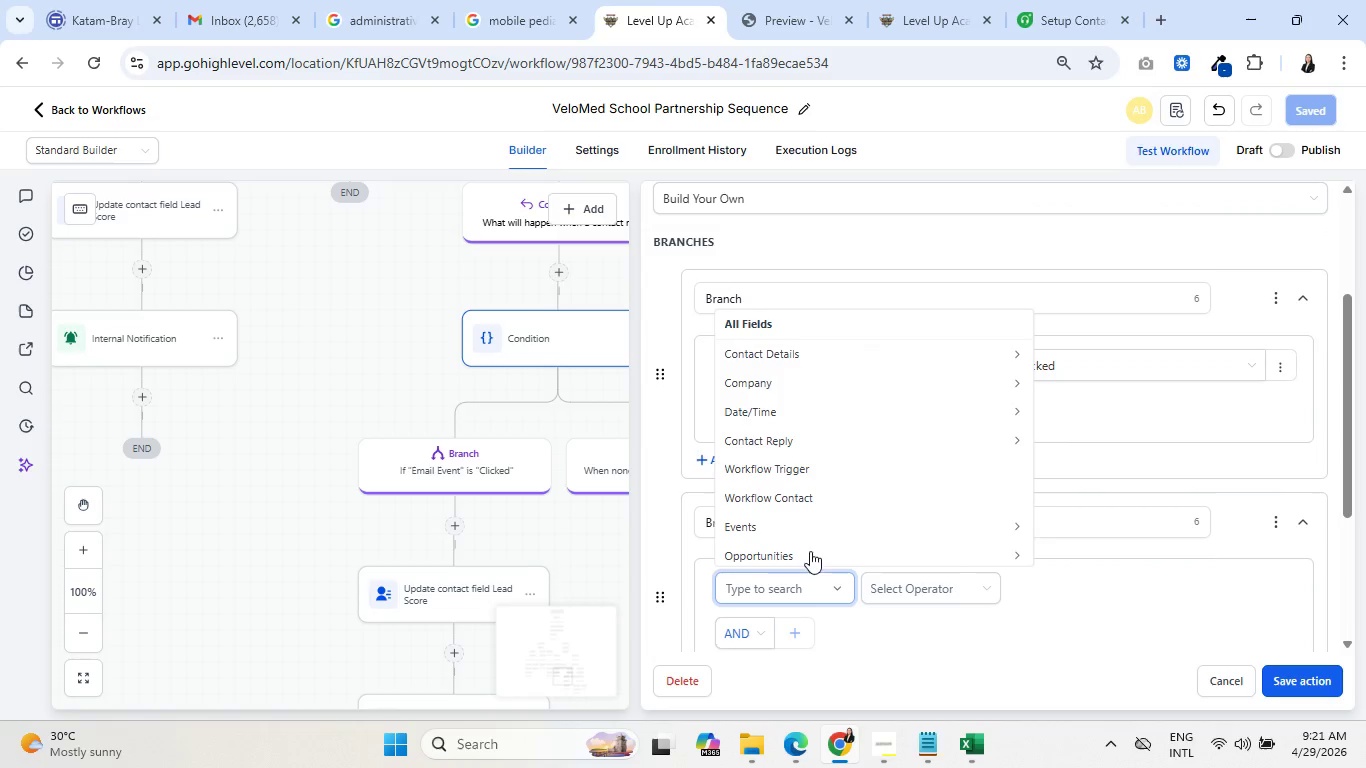 
left_click([808, 430])
 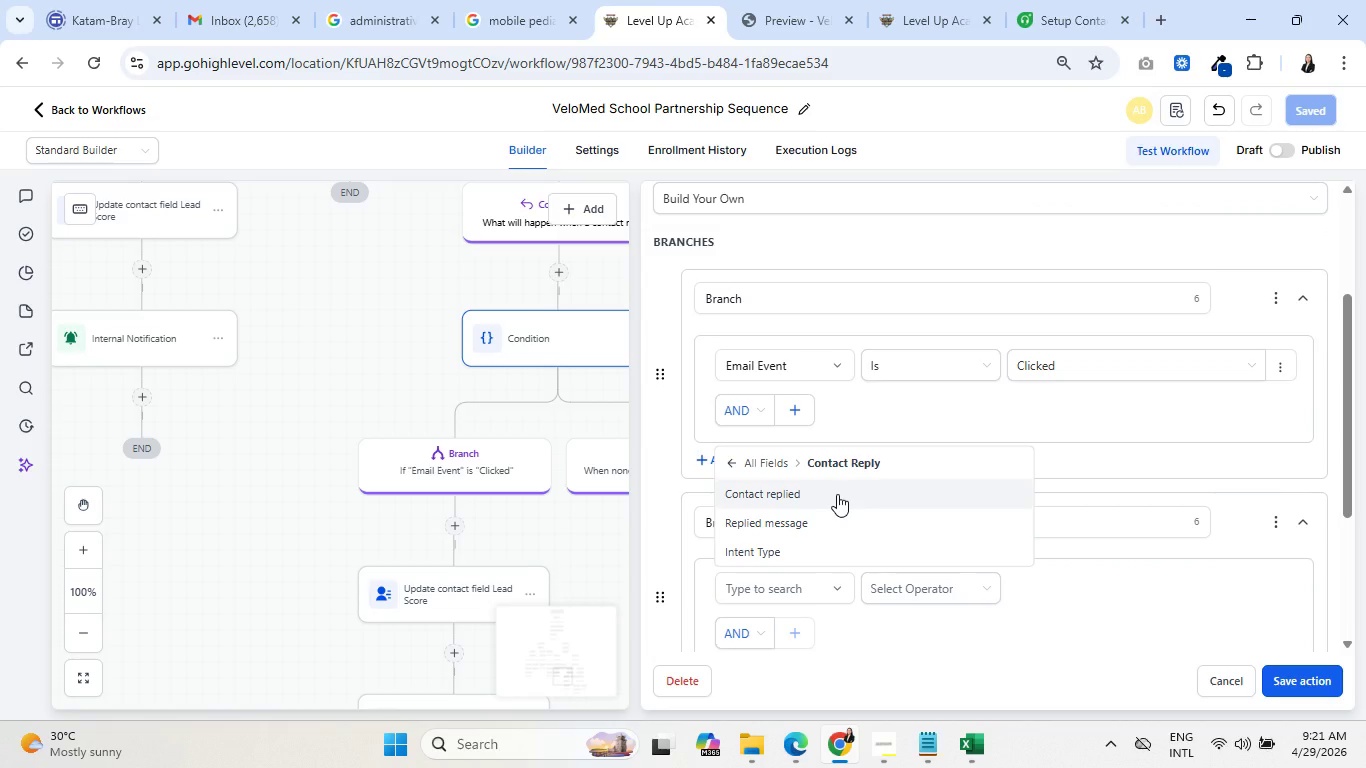 
left_click([837, 494])
 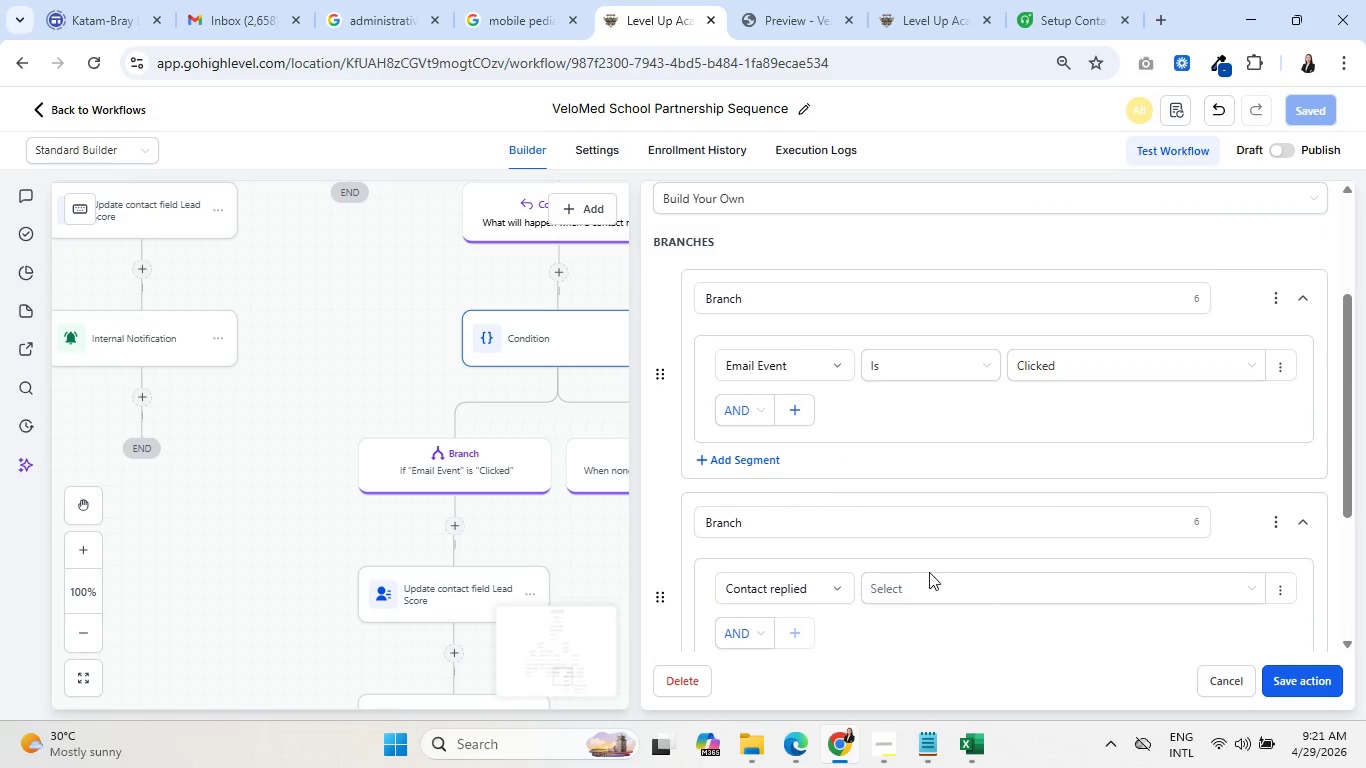 
left_click([936, 582])
 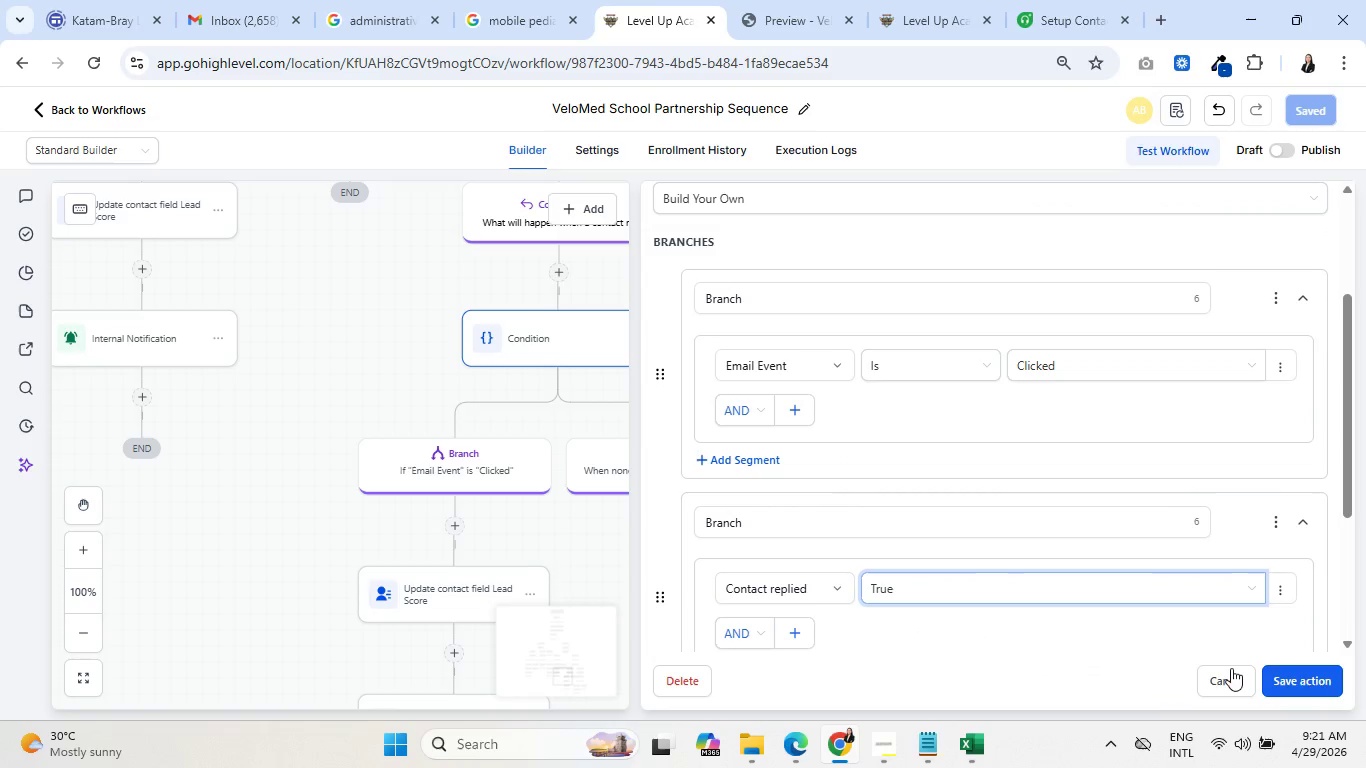 
left_click([1309, 677])
 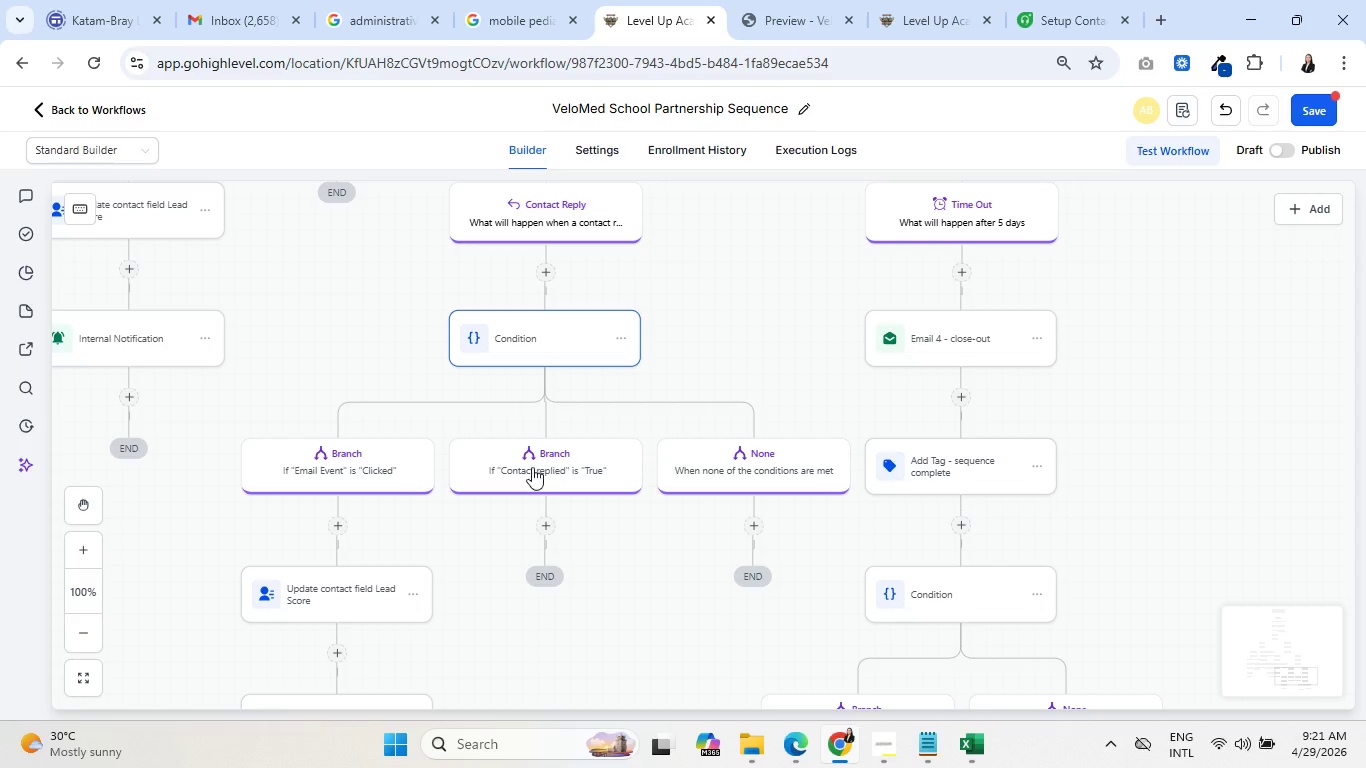 
left_click([532, 467])
 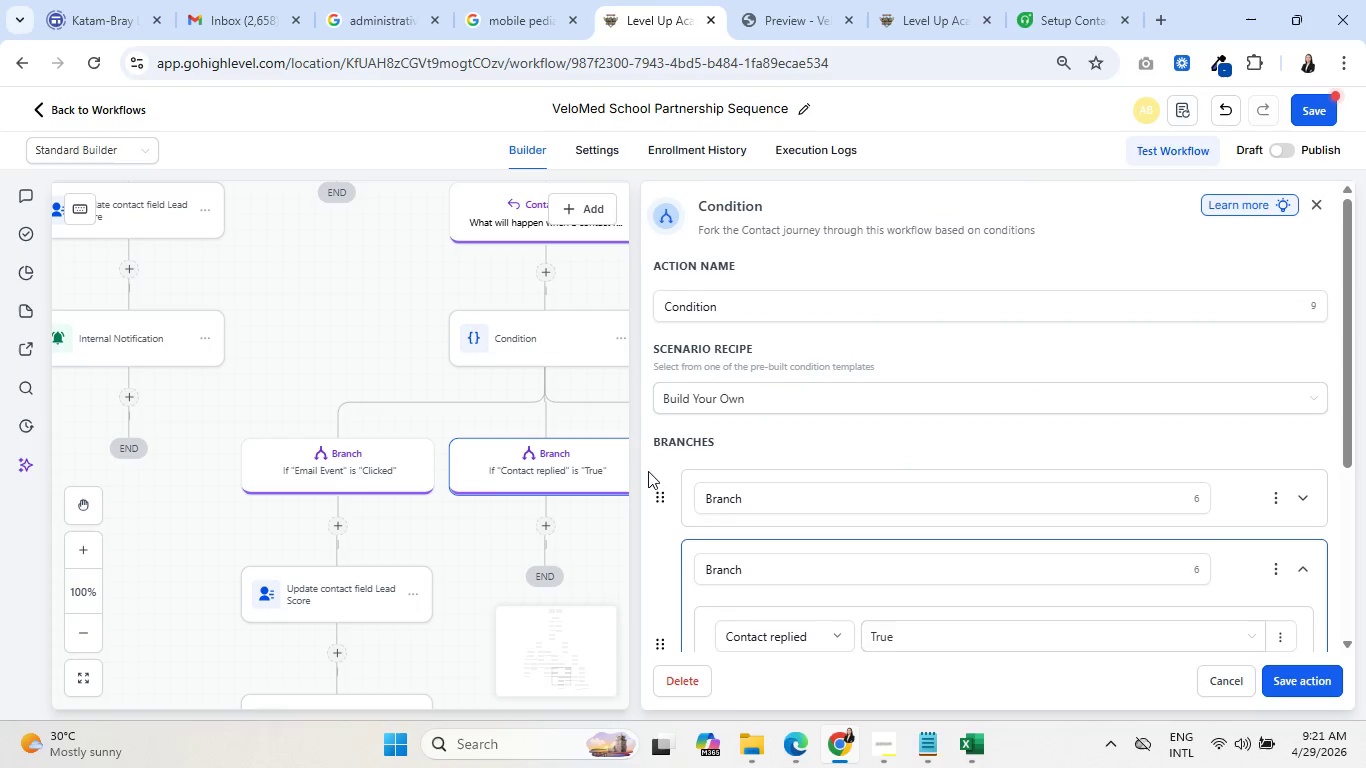 
left_click([331, 475])
 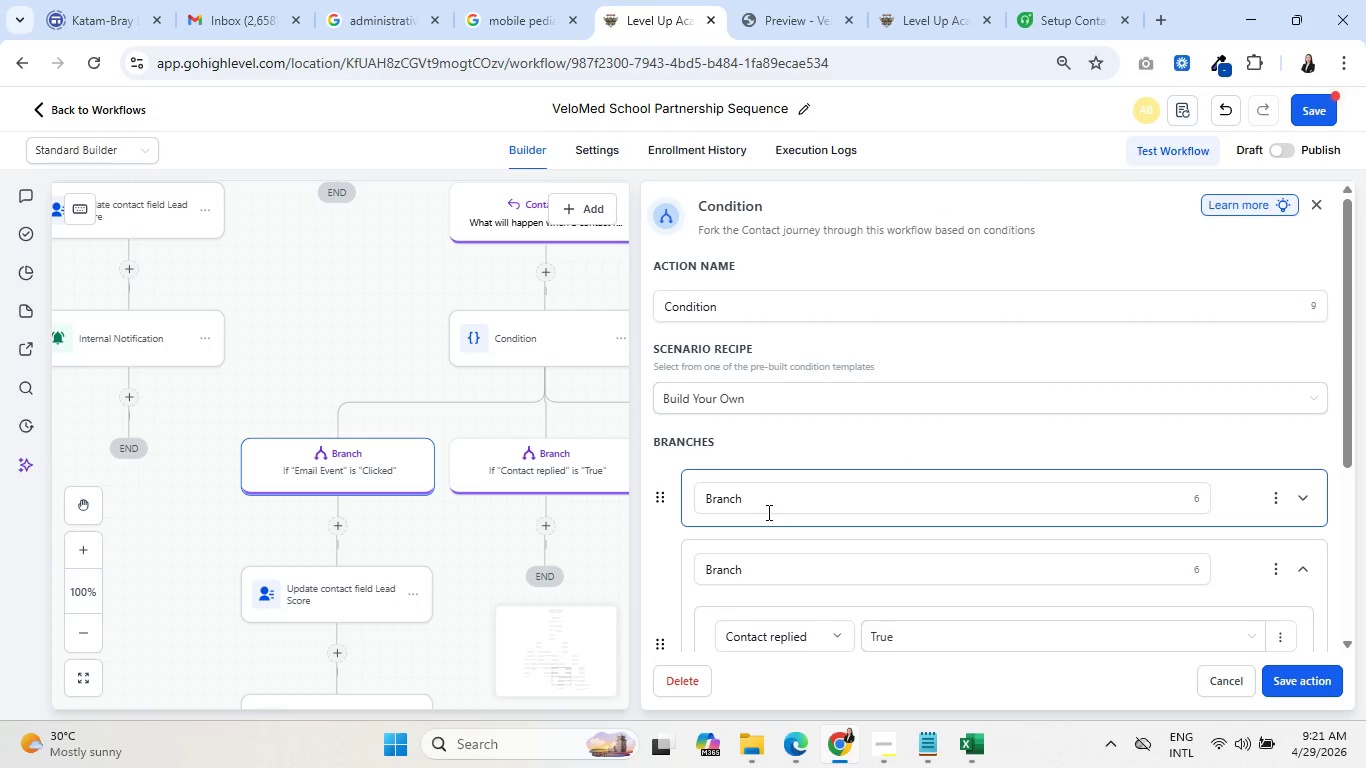 
left_click_drag(start_coordinate=[772, 500], to_coordinate=[682, 501])
 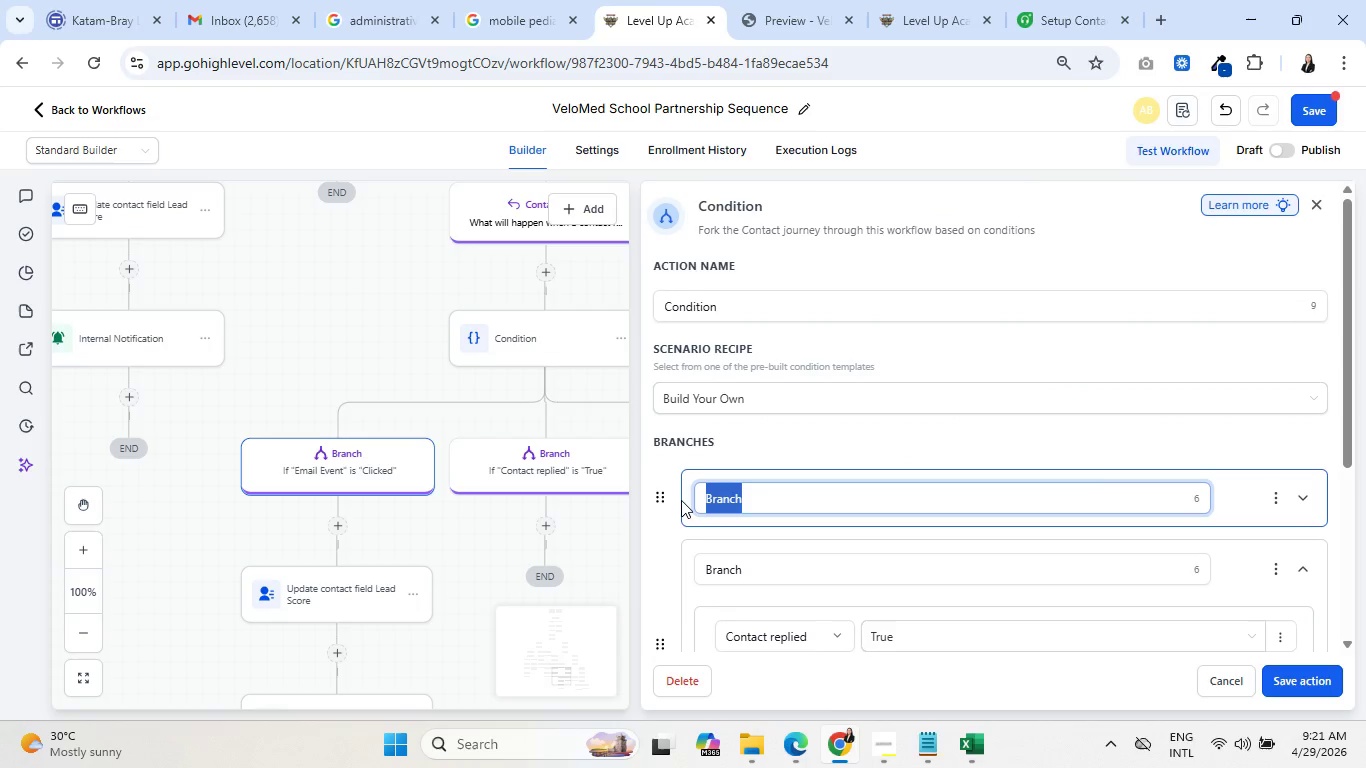 
type(Clicked)
 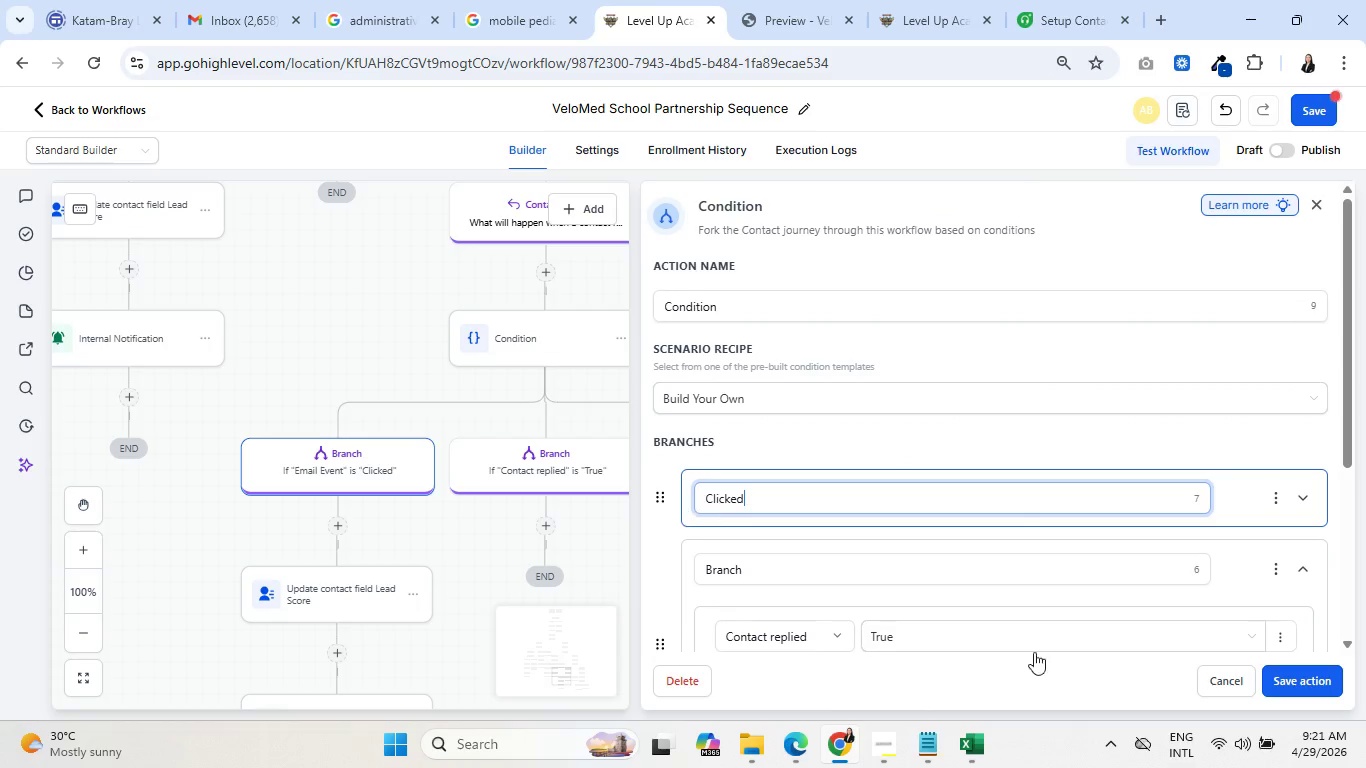 
scroll: coordinate [1092, 586], scroll_direction: down, amount: 2.0
 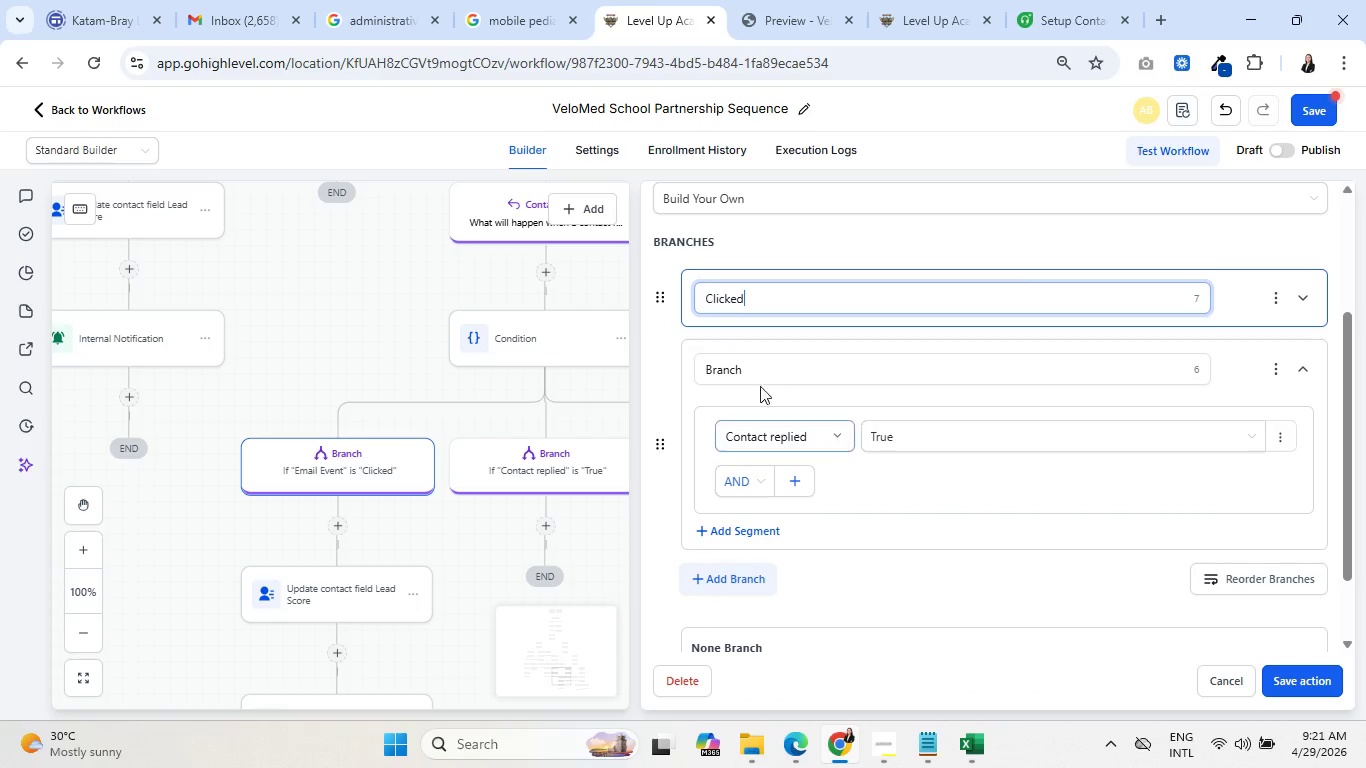 
left_click_drag(start_coordinate=[762, 382], to_coordinate=[689, 369])
 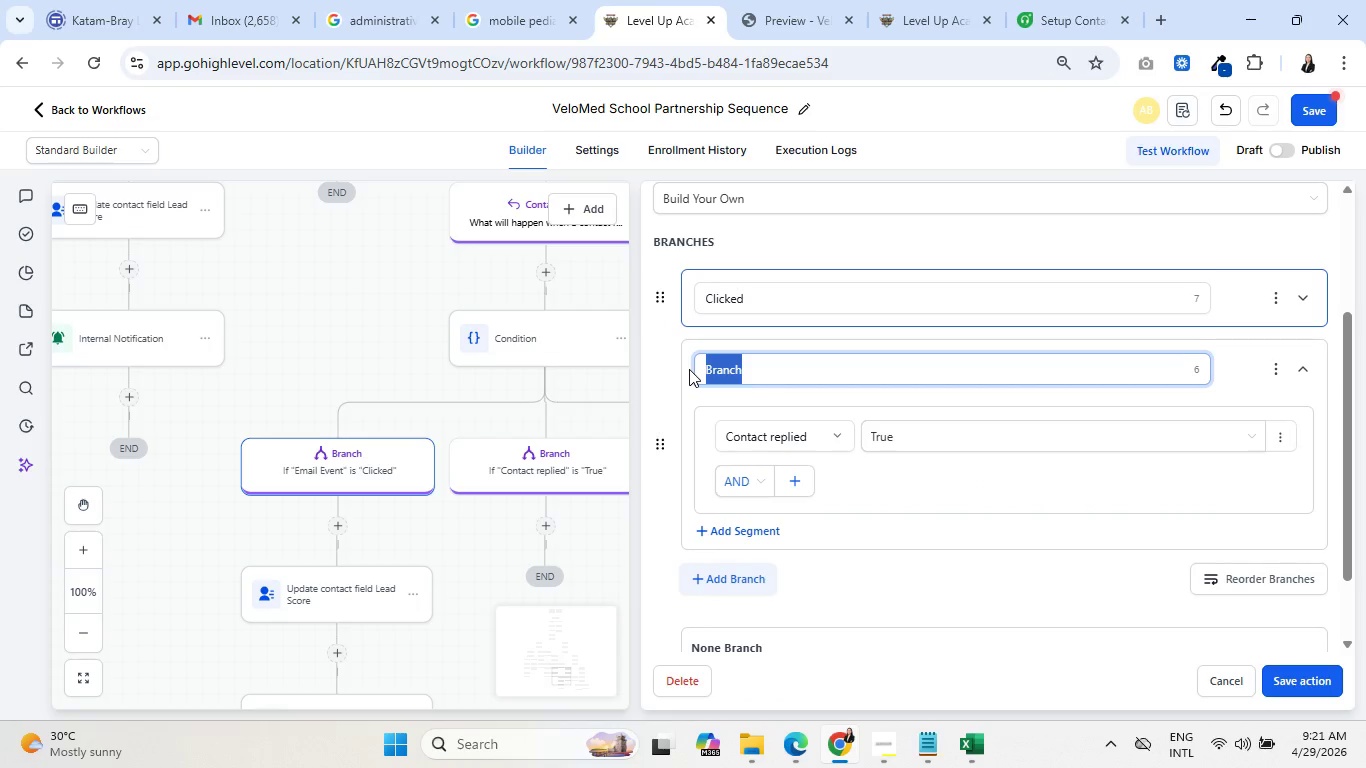 
type(Repie)
key(Backspace)
key(Backspace)
type(lied)
 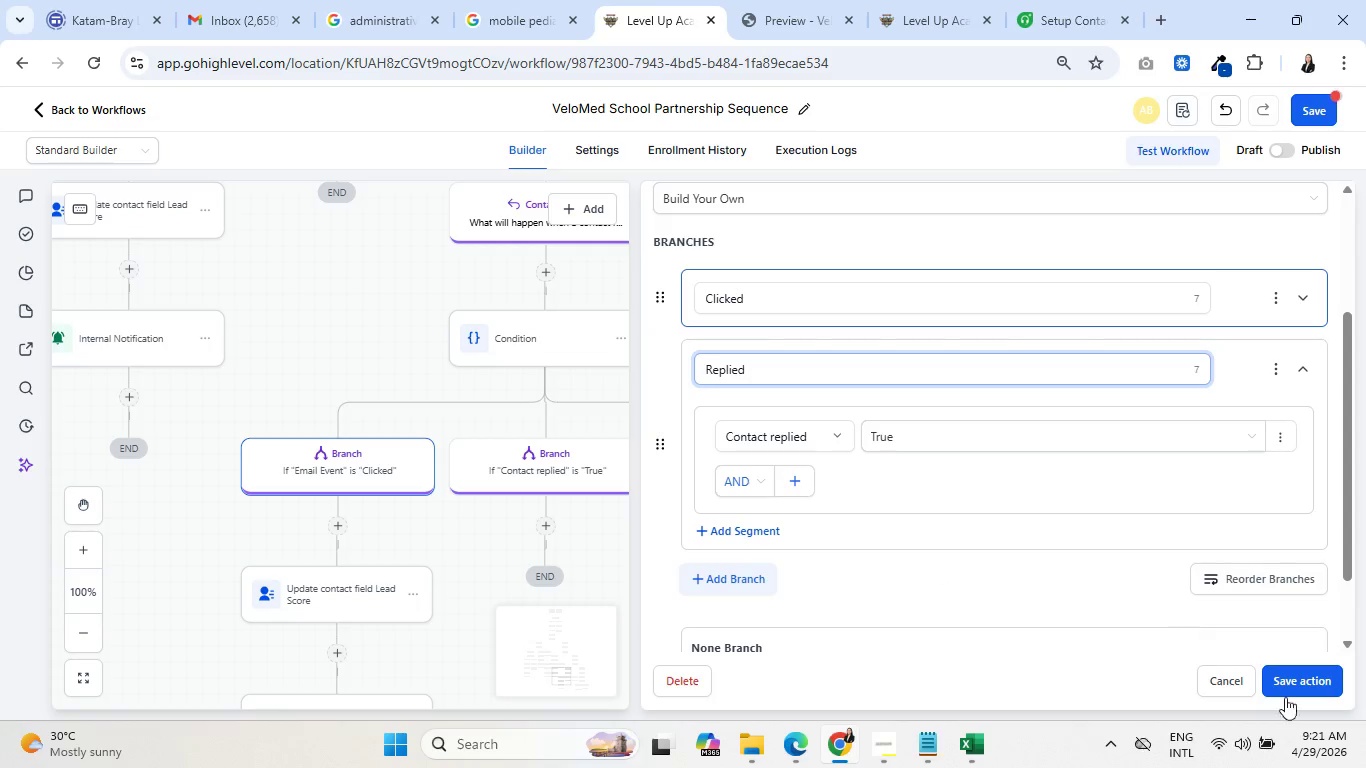 
left_click([1307, 684])
 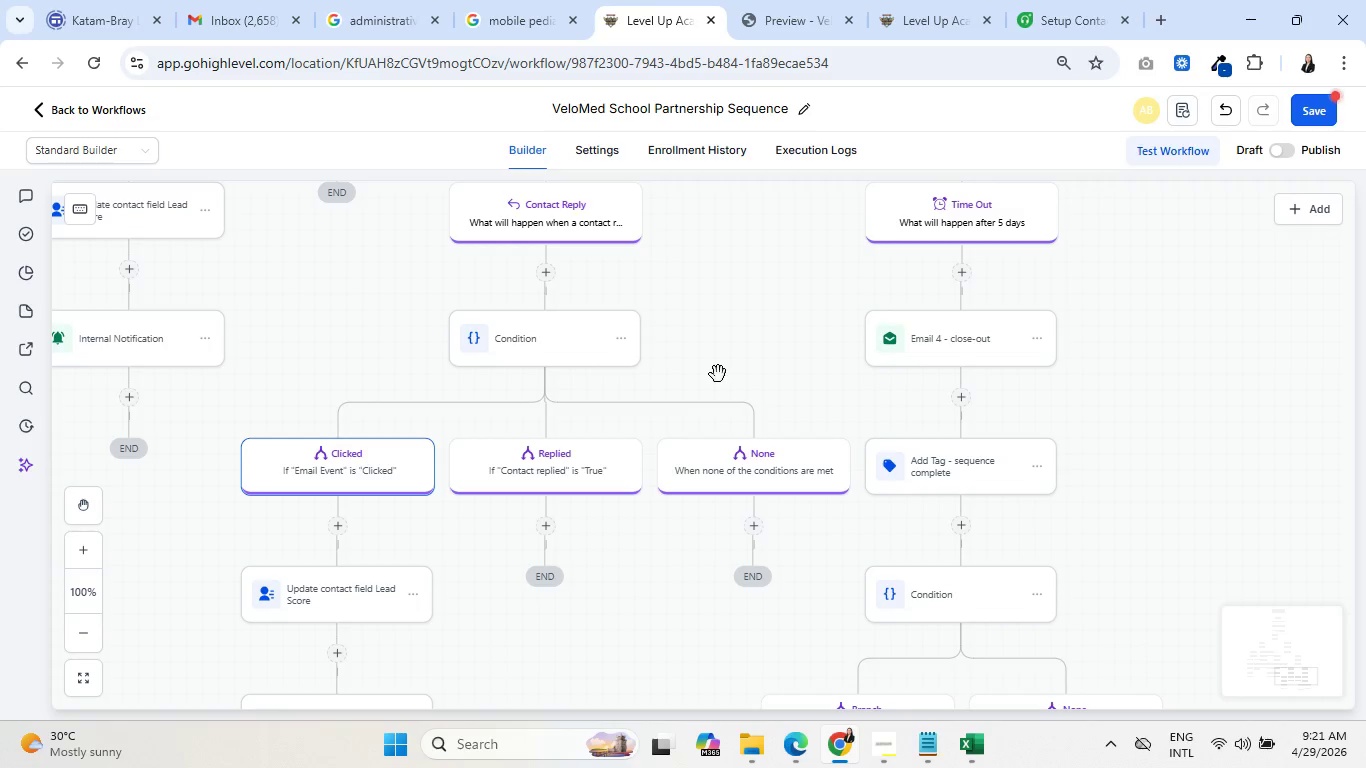 
left_click_drag(start_coordinate=[307, 344], to_coordinate=[707, 507])
 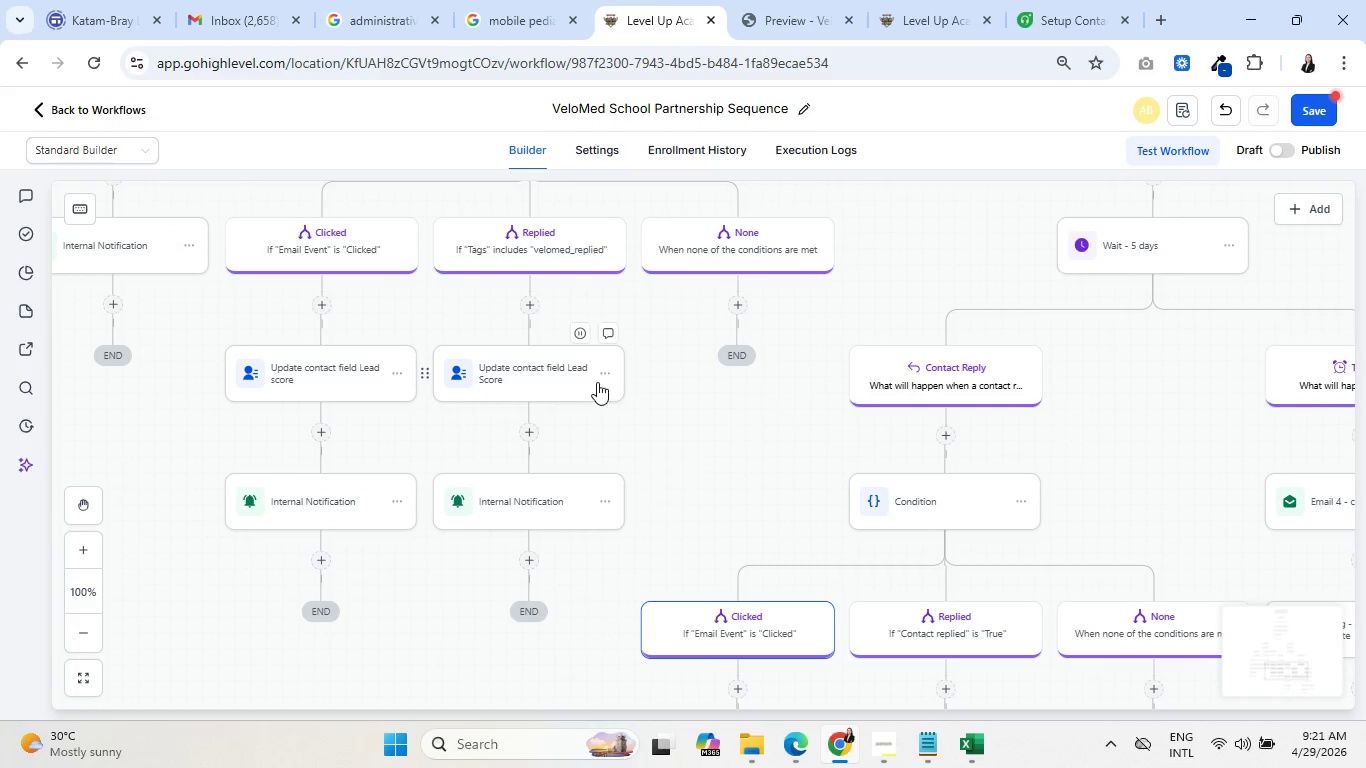 
left_click([600, 376])
 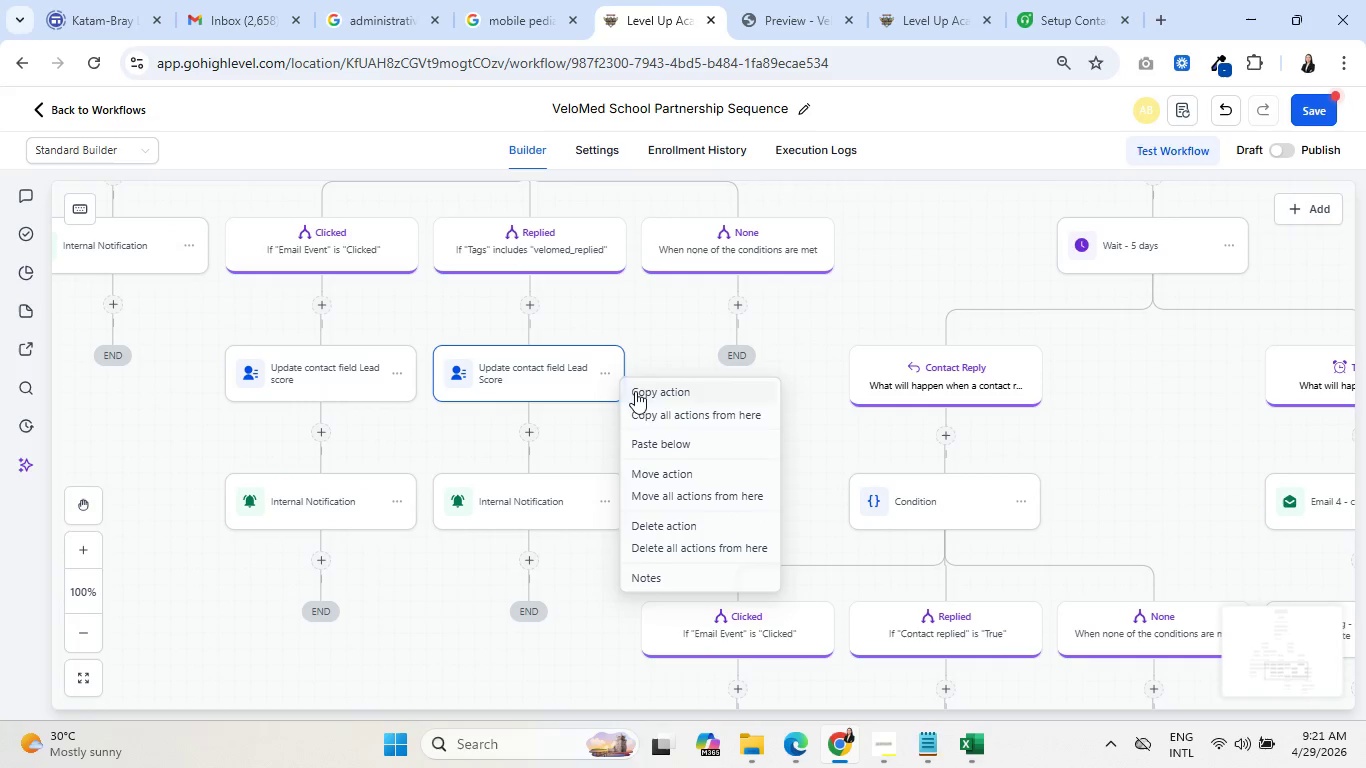 
left_click([664, 411])
 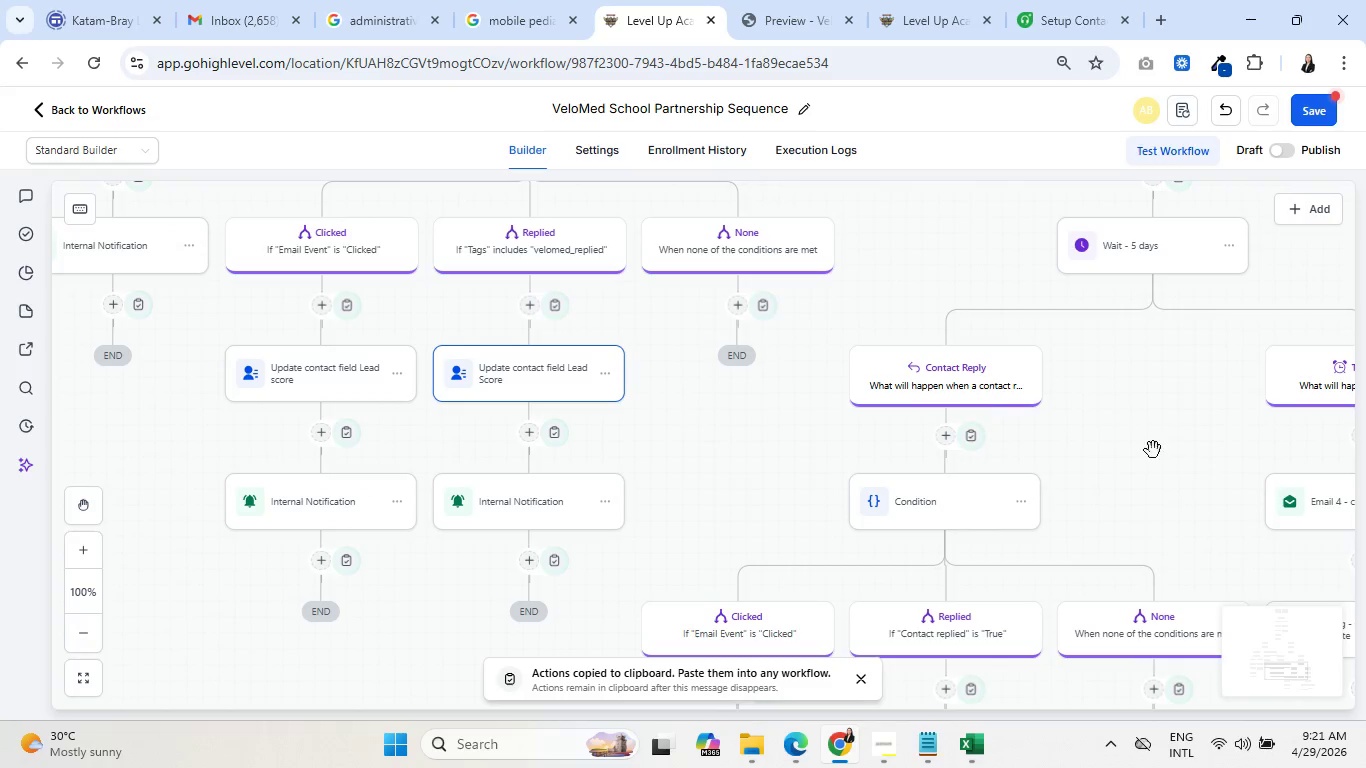 
left_click_drag(start_coordinate=[1197, 482], to_coordinate=[1014, 295])
 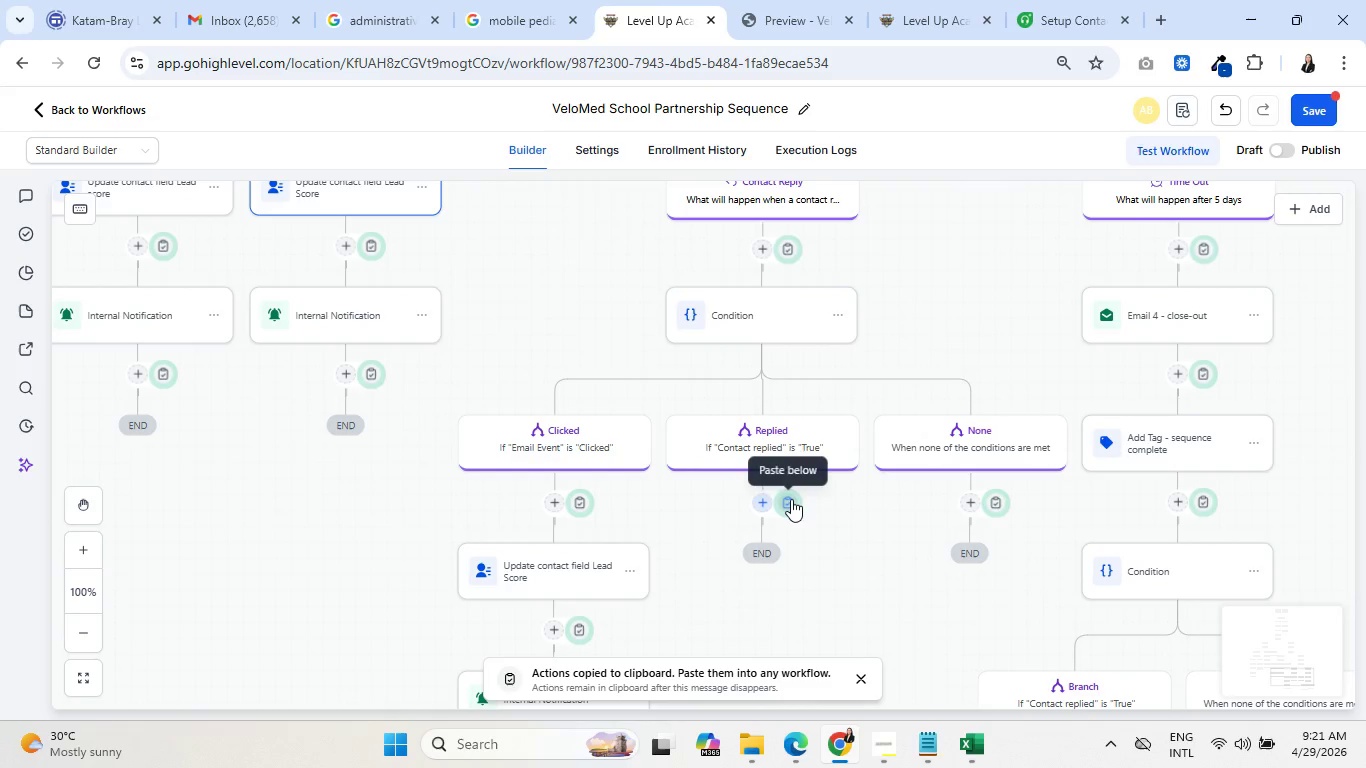 
left_click([791, 499])
 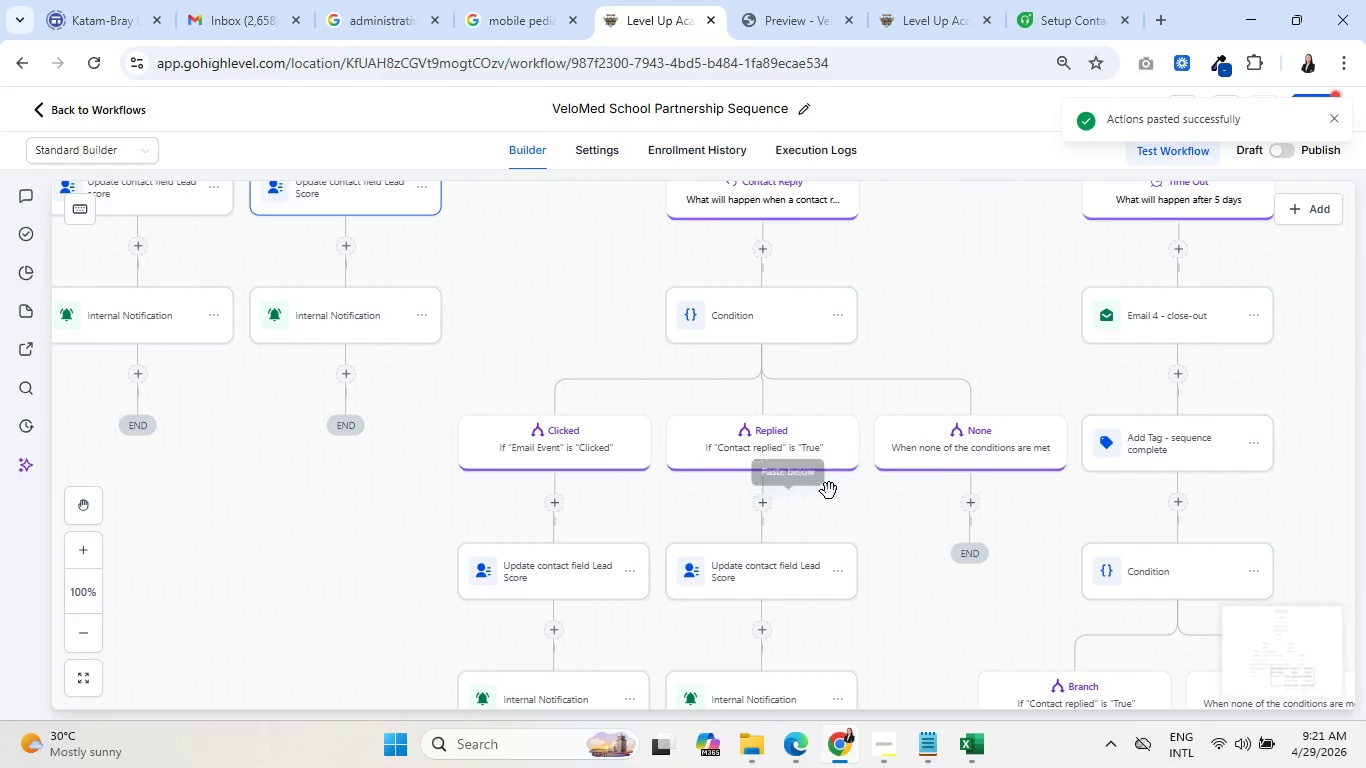 
left_click_drag(start_coordinate=[925, 525], to_coordinate=[659, 447])
 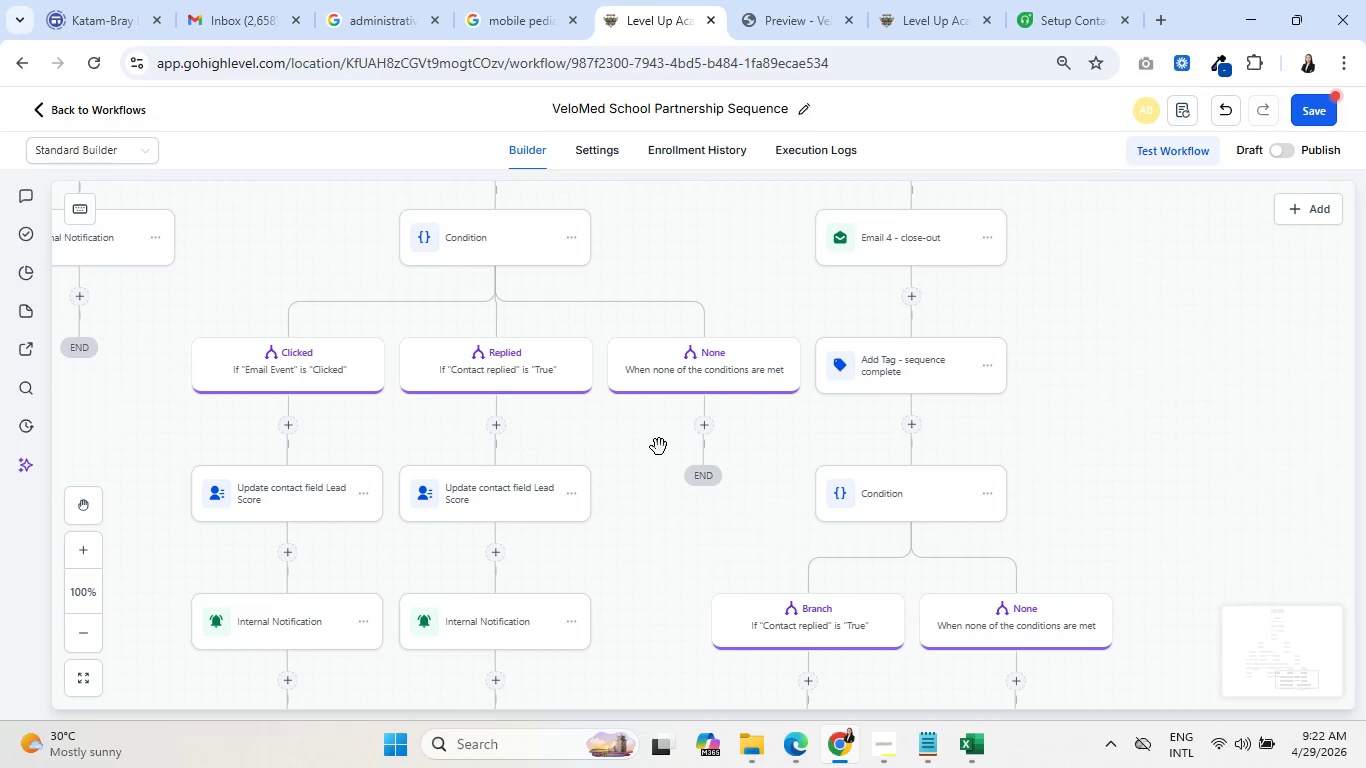 
wait(10.7)
 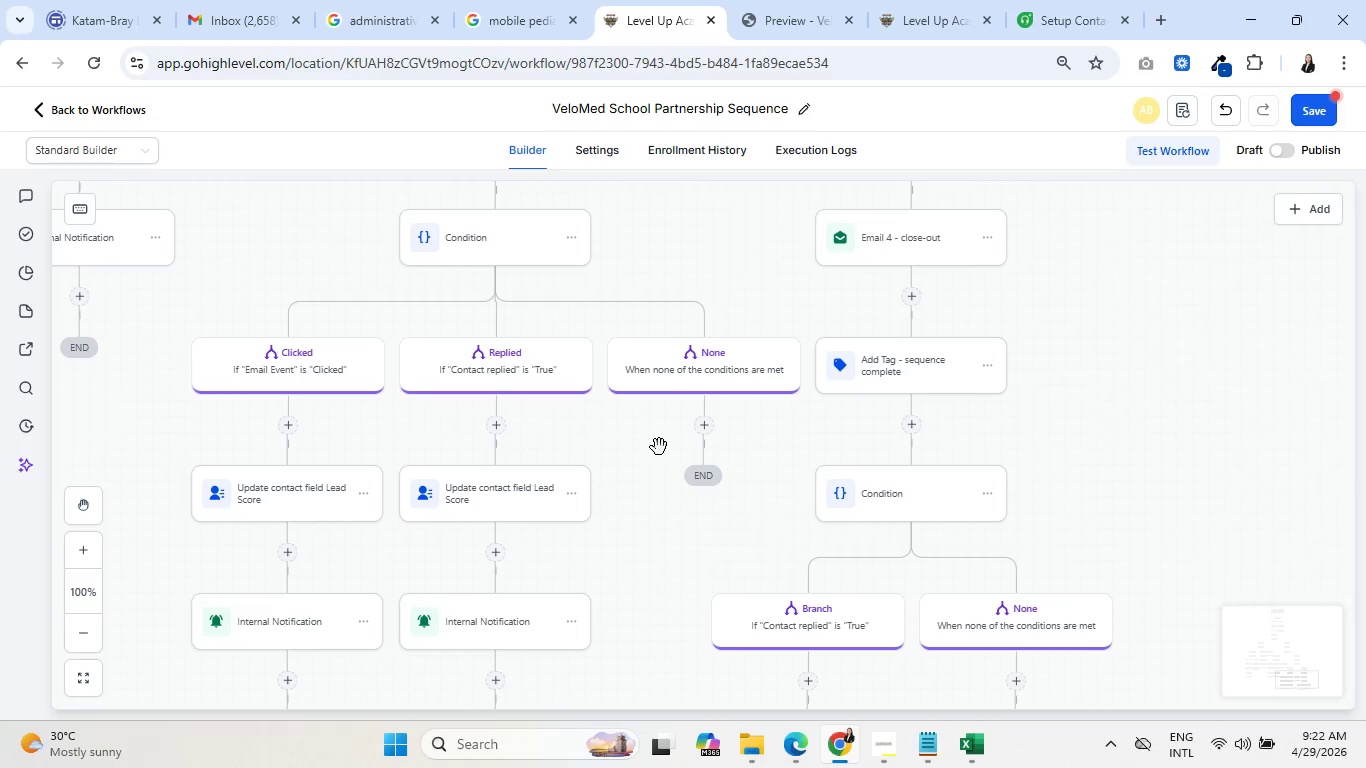 
left_click([878, 755])